 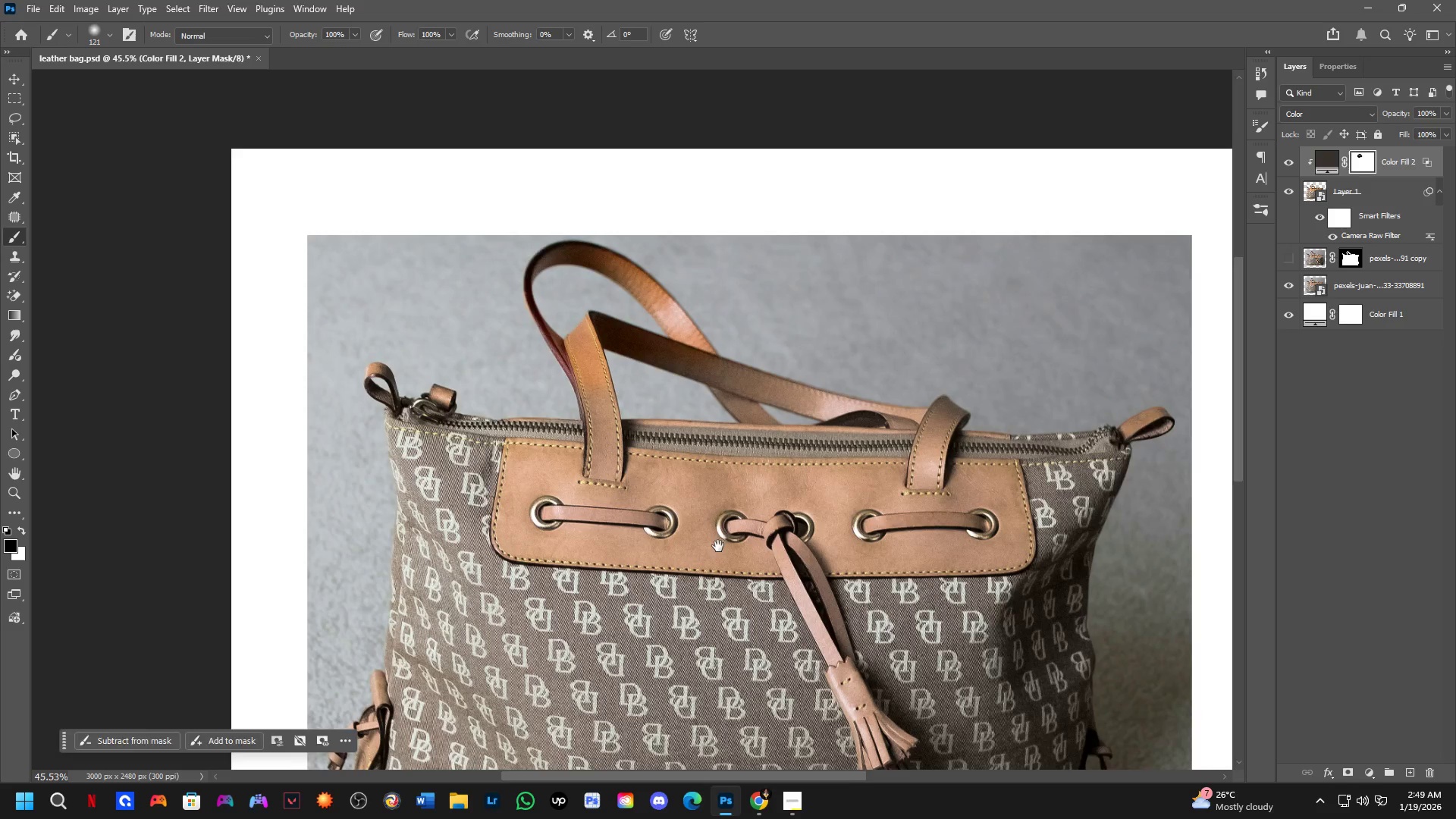 
hold_key(key=Space, duration=0.5)
 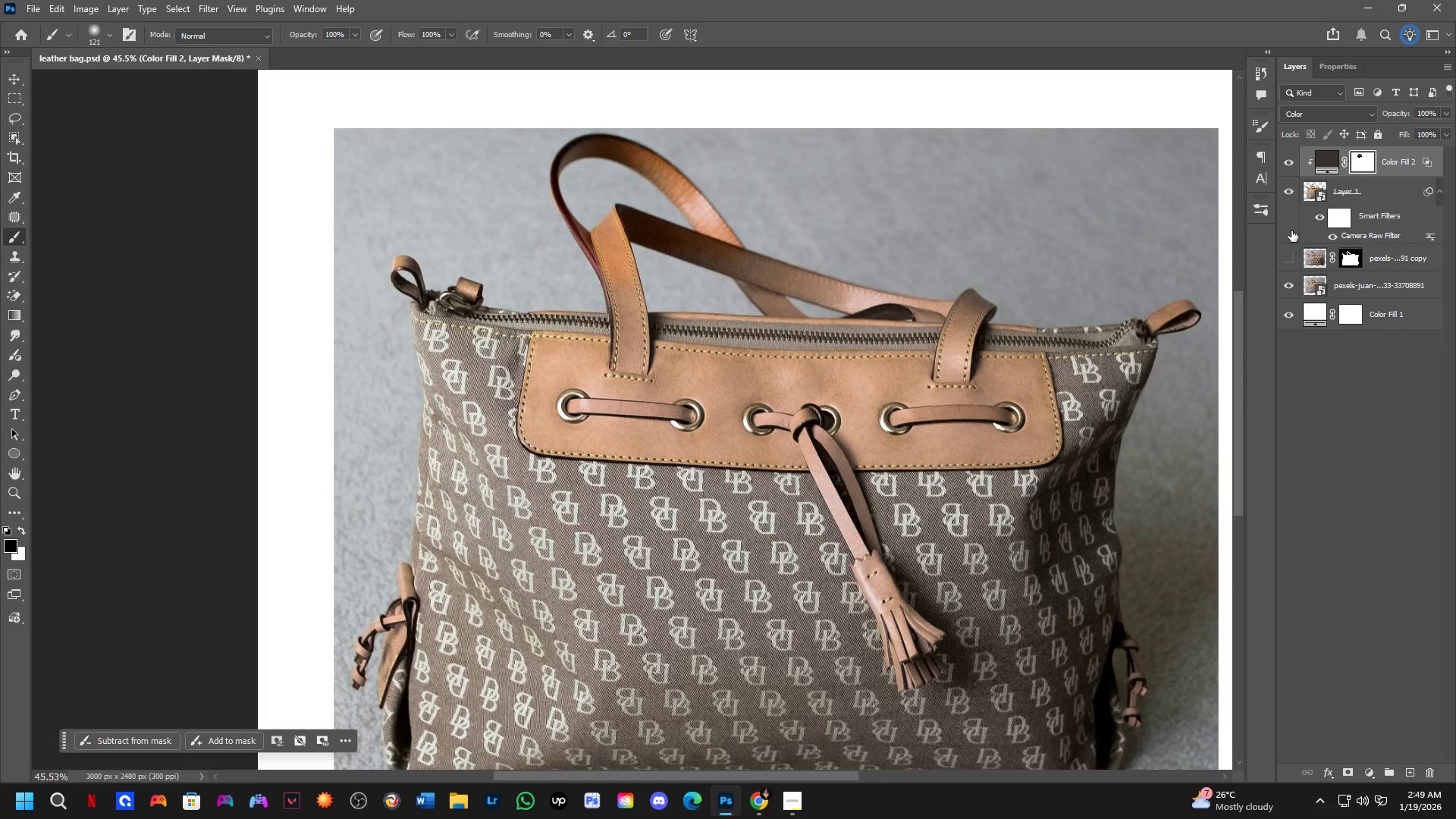 
left_click_drag(start_coordinate=[718, 546], to_coordinate=[742, 445])
 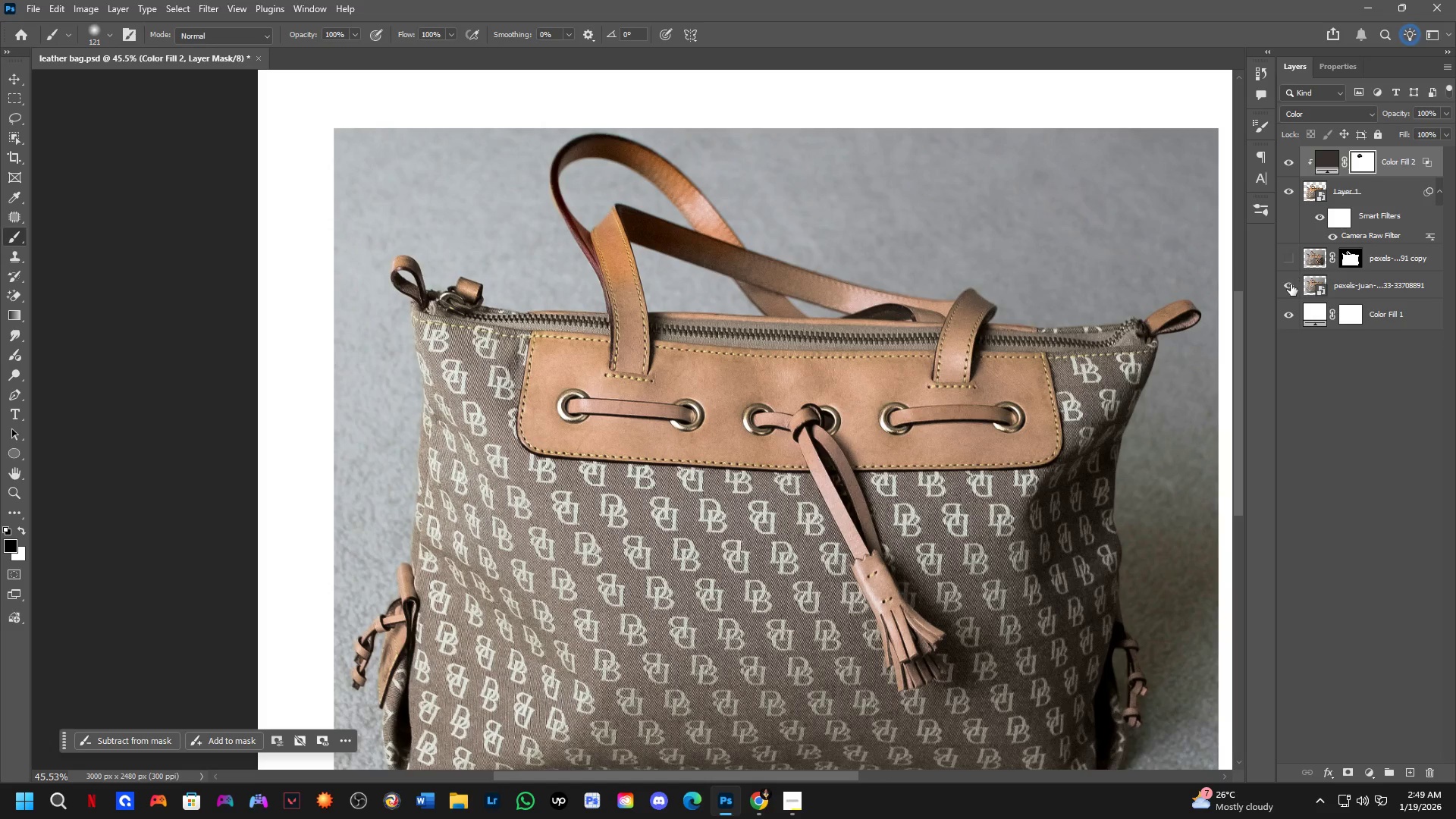 
scroll: coordinate [676, 498], scroll_direction: down, amount: 4.0
 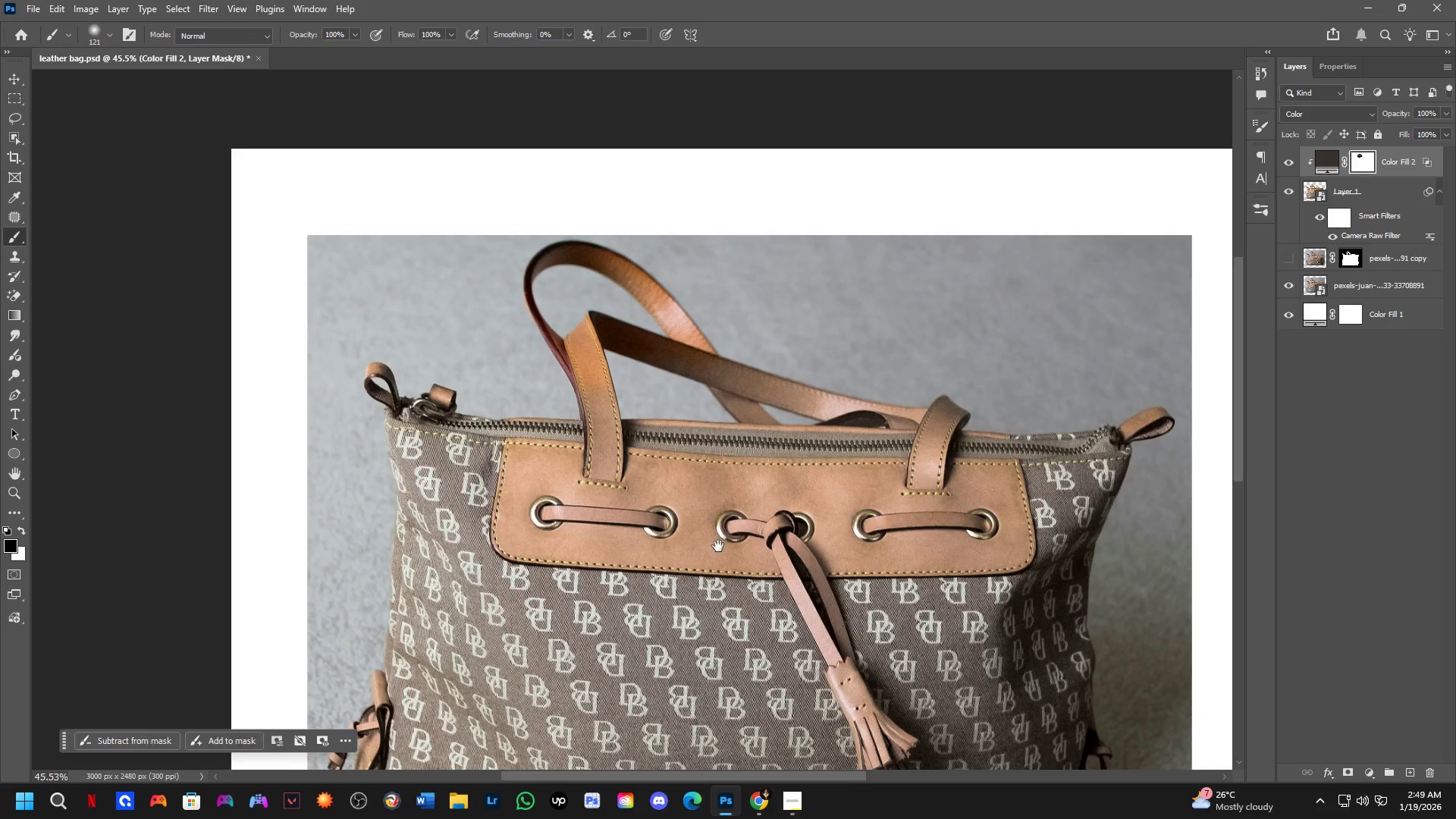 
left_click([1291, 284])
 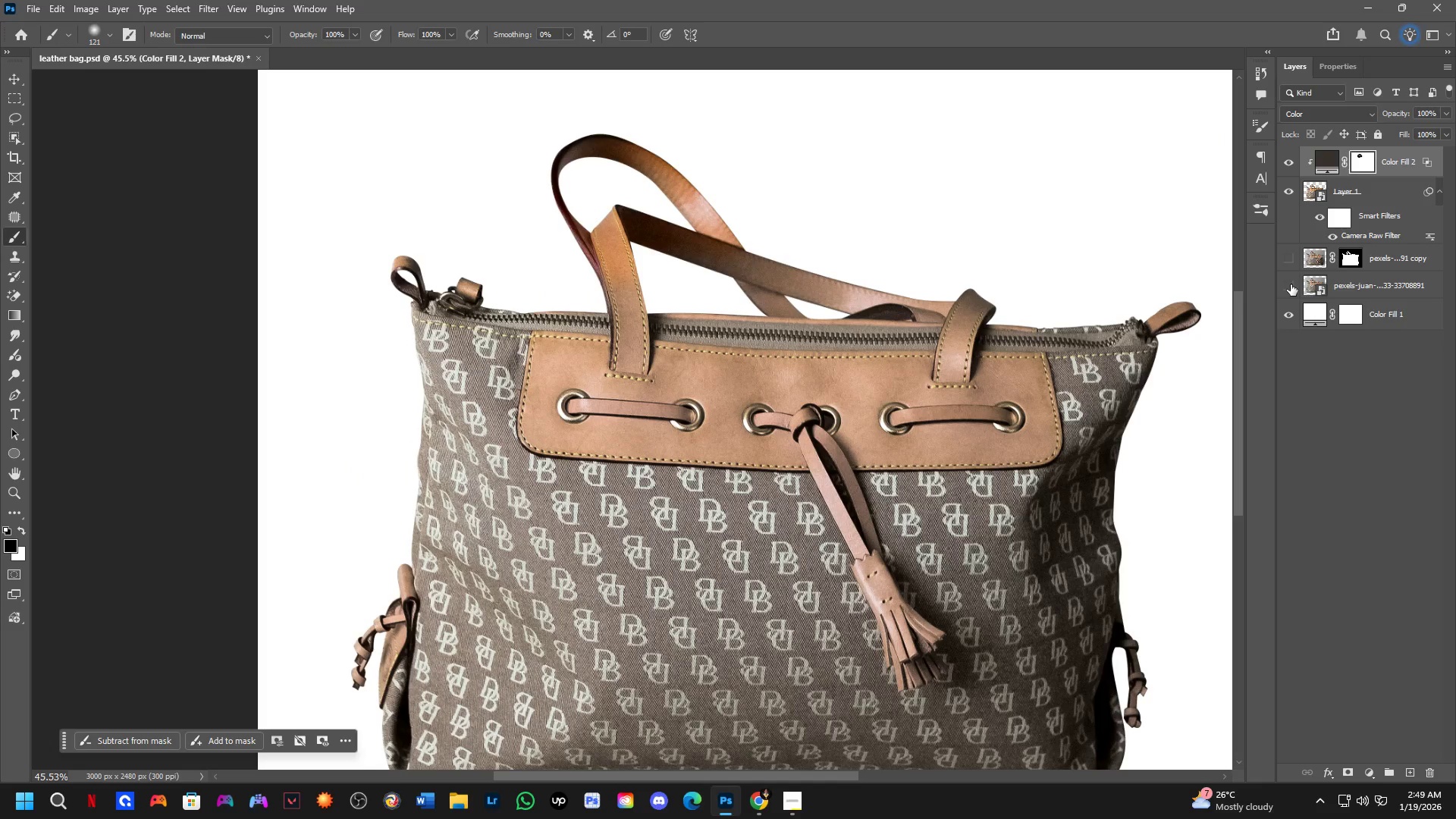 
left_click([1291, 284])
 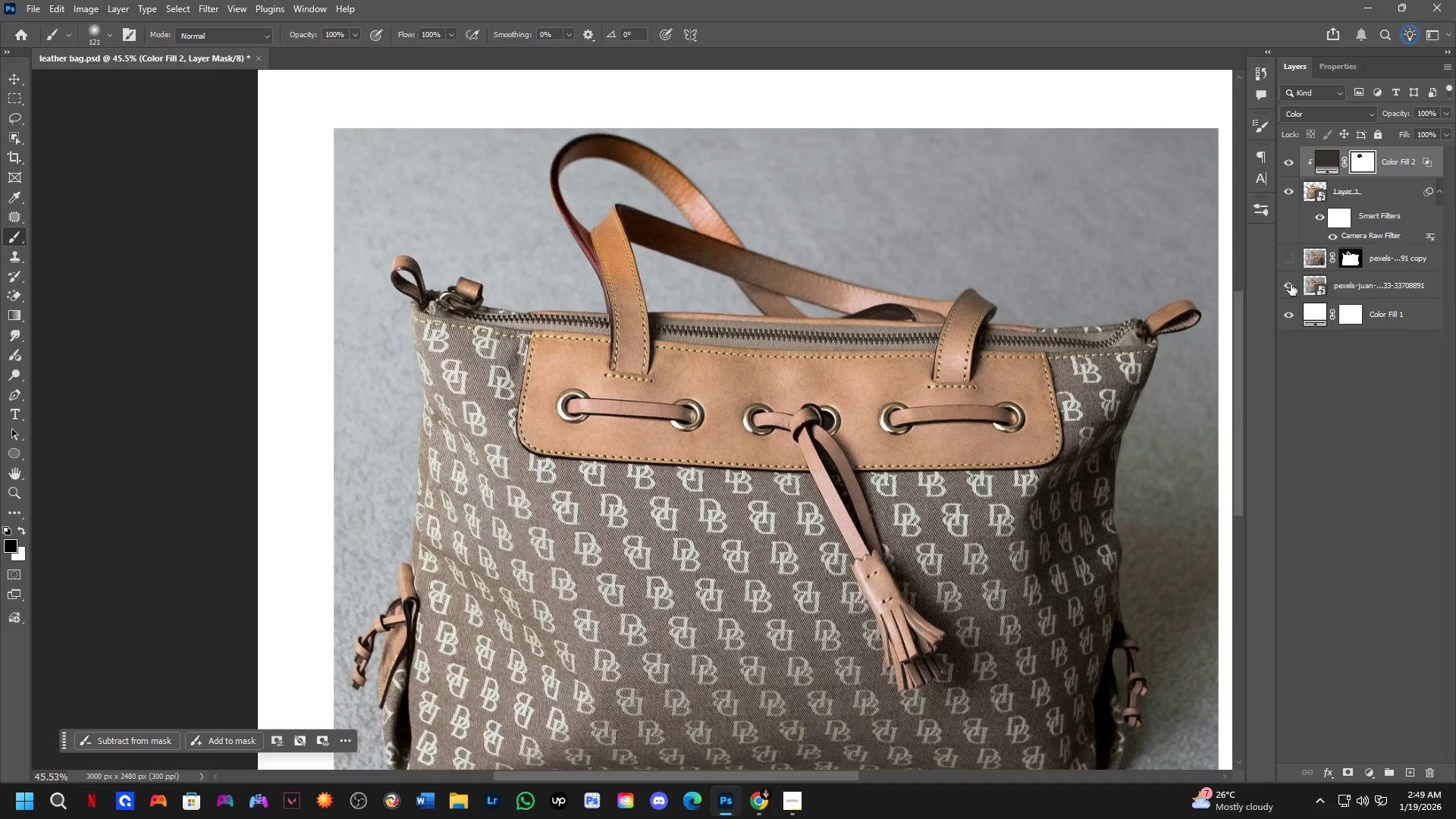 
left_click([1291, 284])
 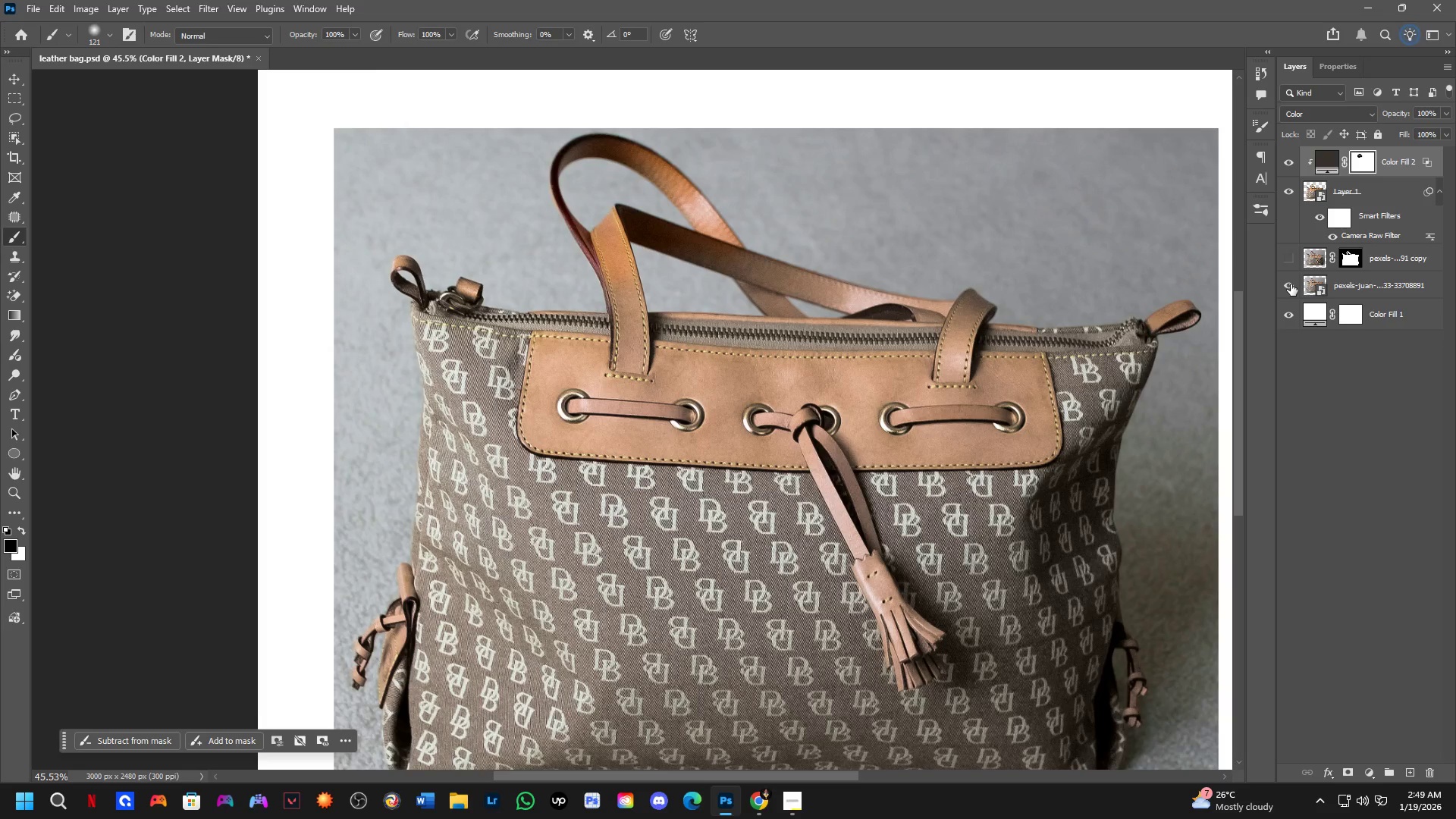 
double_click([1291, 284])
 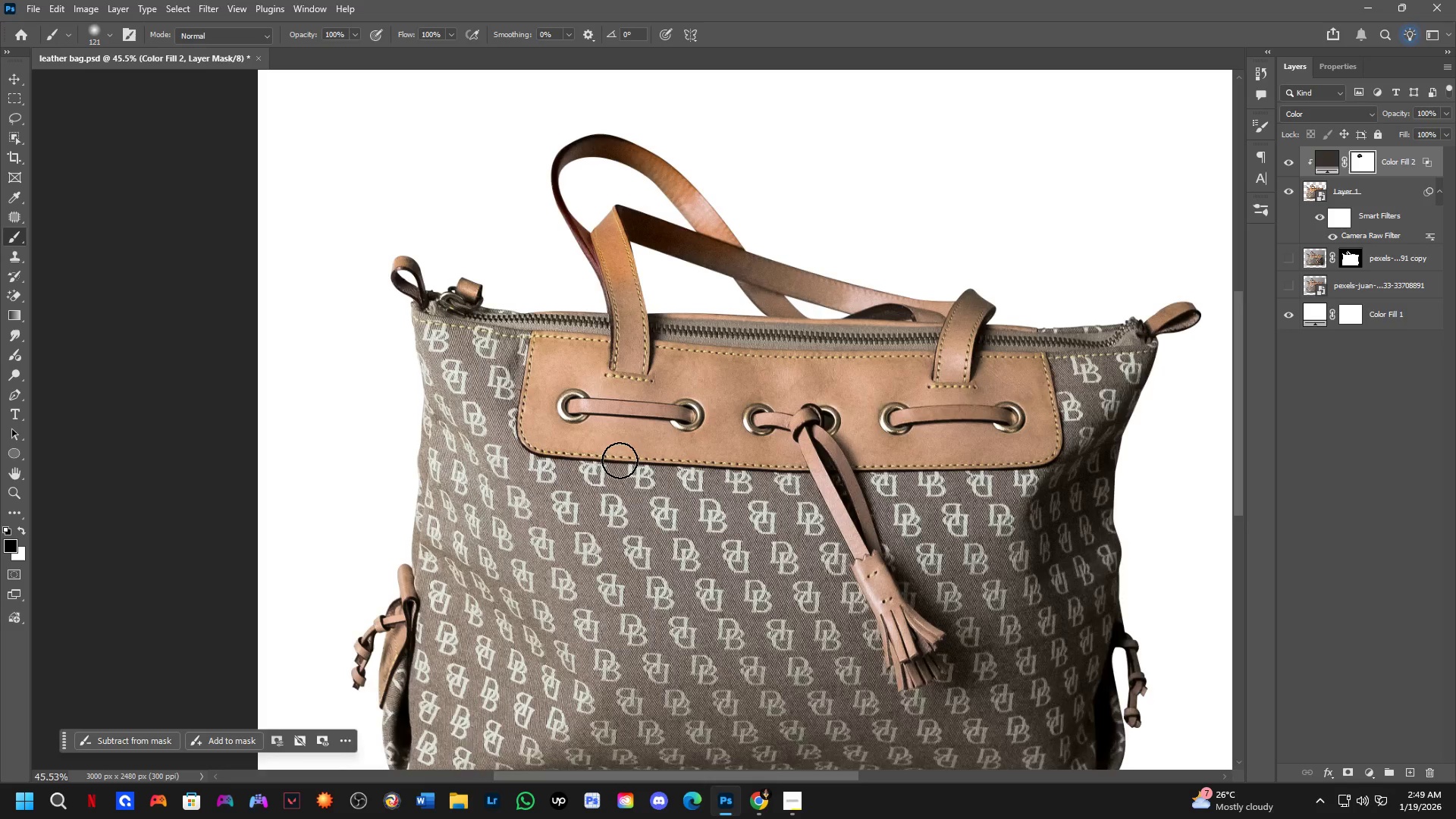 
scroll: coordinate [622, 463], scroll_direction: up, amount: 1.0
 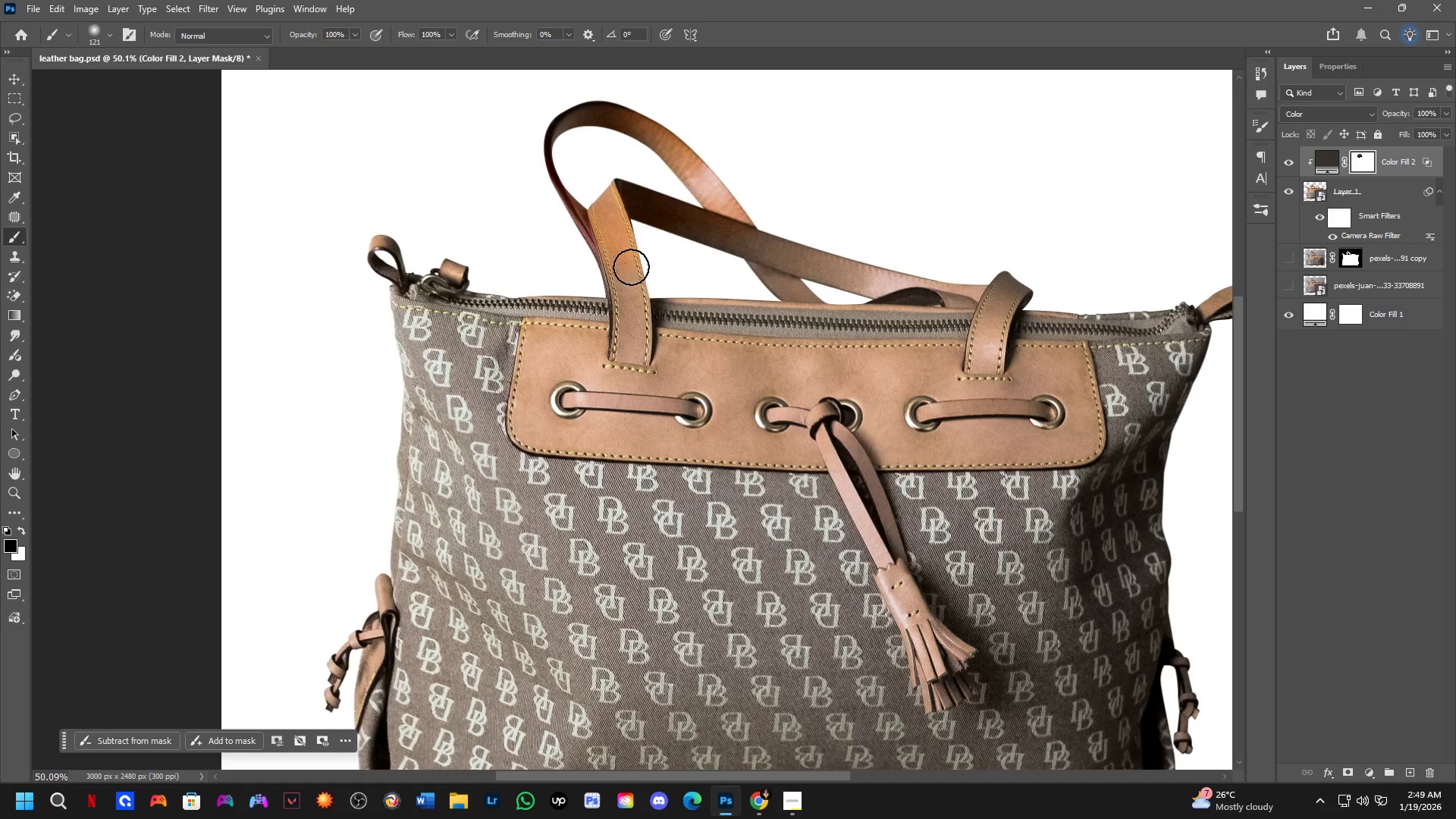 
left_click_drag(start_coordinate=[631, 256], to_coordinate=[628, 301])
 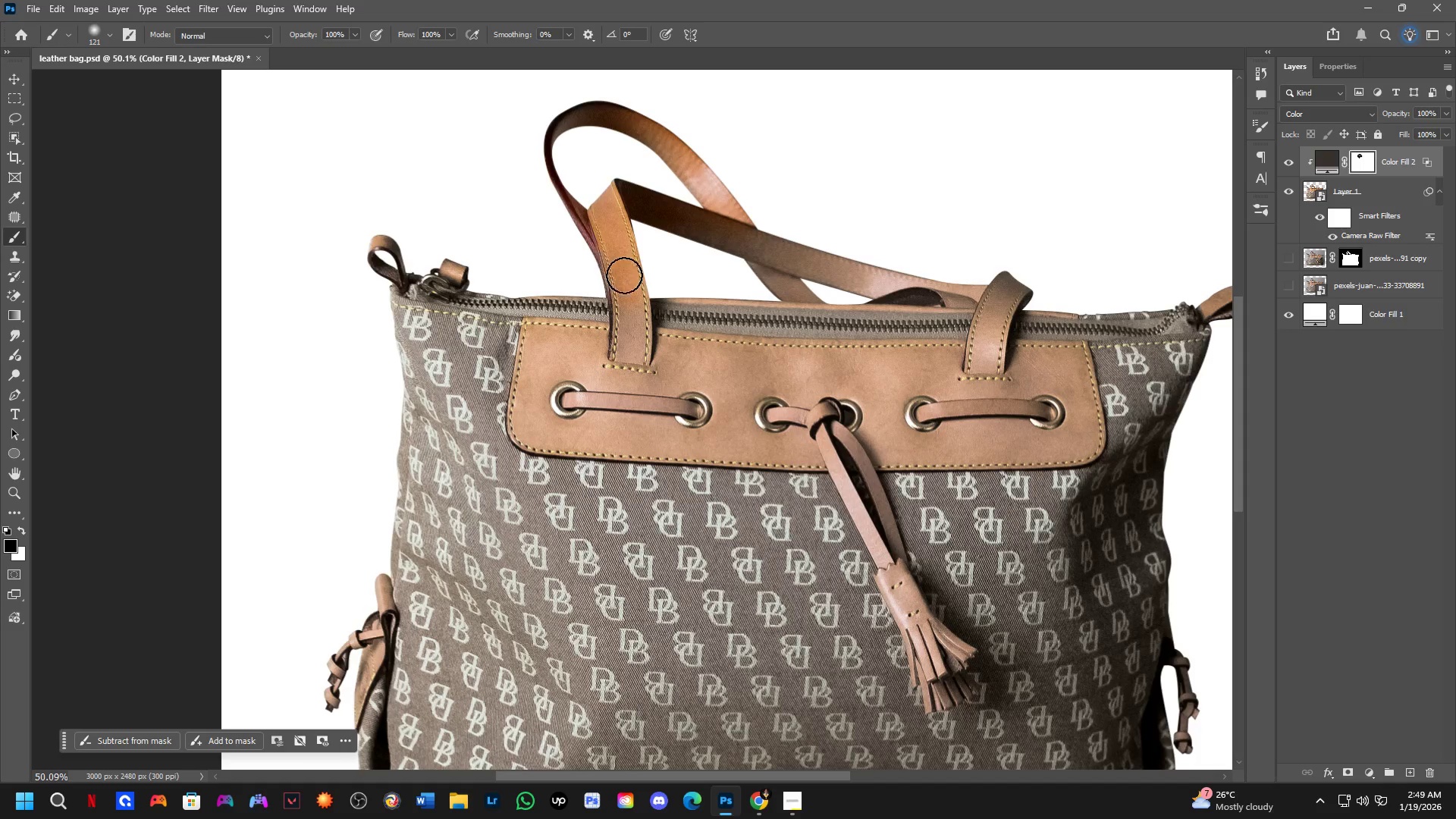 
left_click_drag(start_coordinate=[618, 268], to_coordinate=[565, 344])
 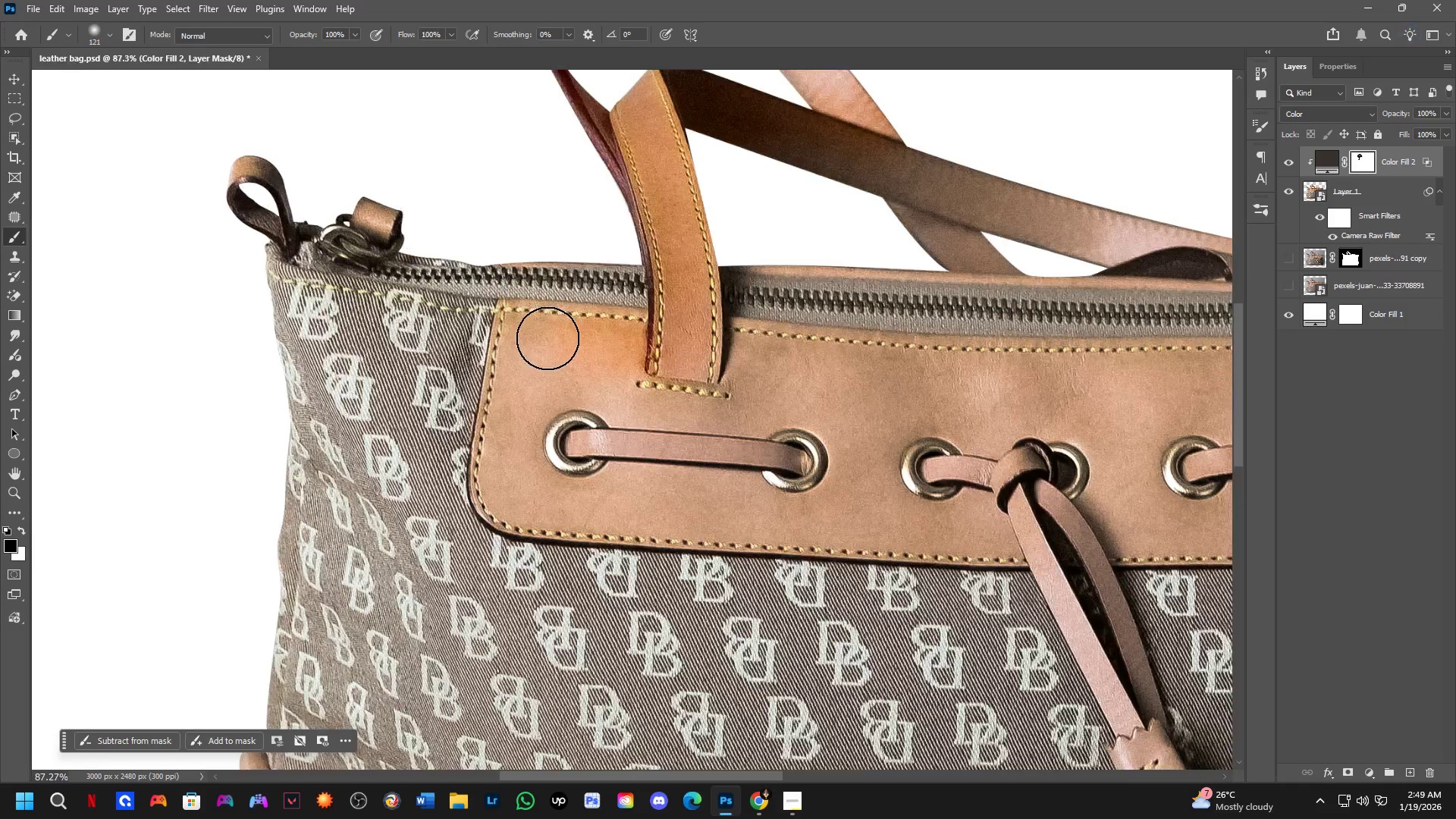 
hold_key(key=AltLeft, duration=0.36)
 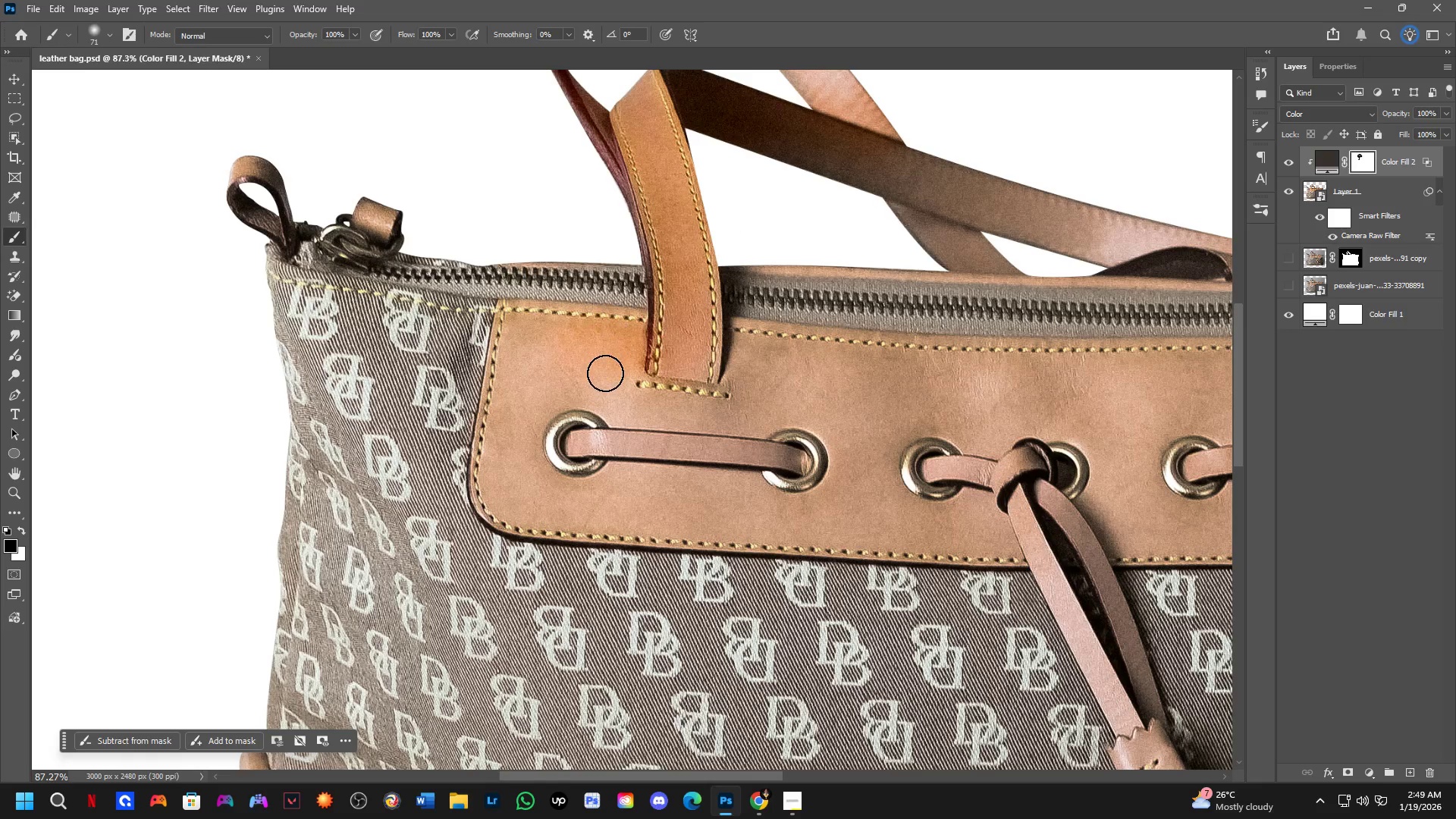 
scroll: coordinate [548, 338], scroll_direction: up, amount: 5.0
 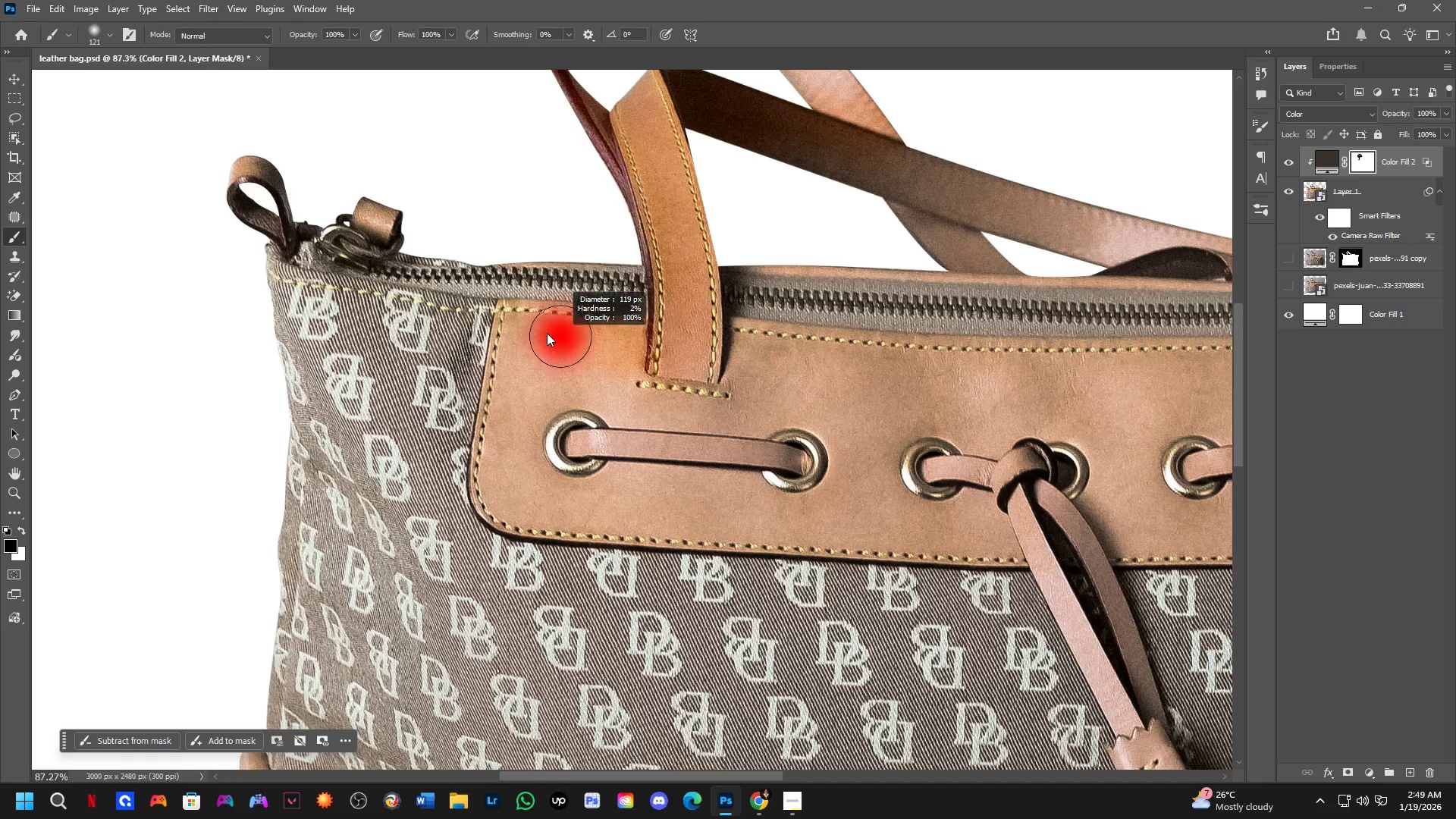 
scroll: coordinate [605, 380], scroll_direction: down, amount: 3.0
 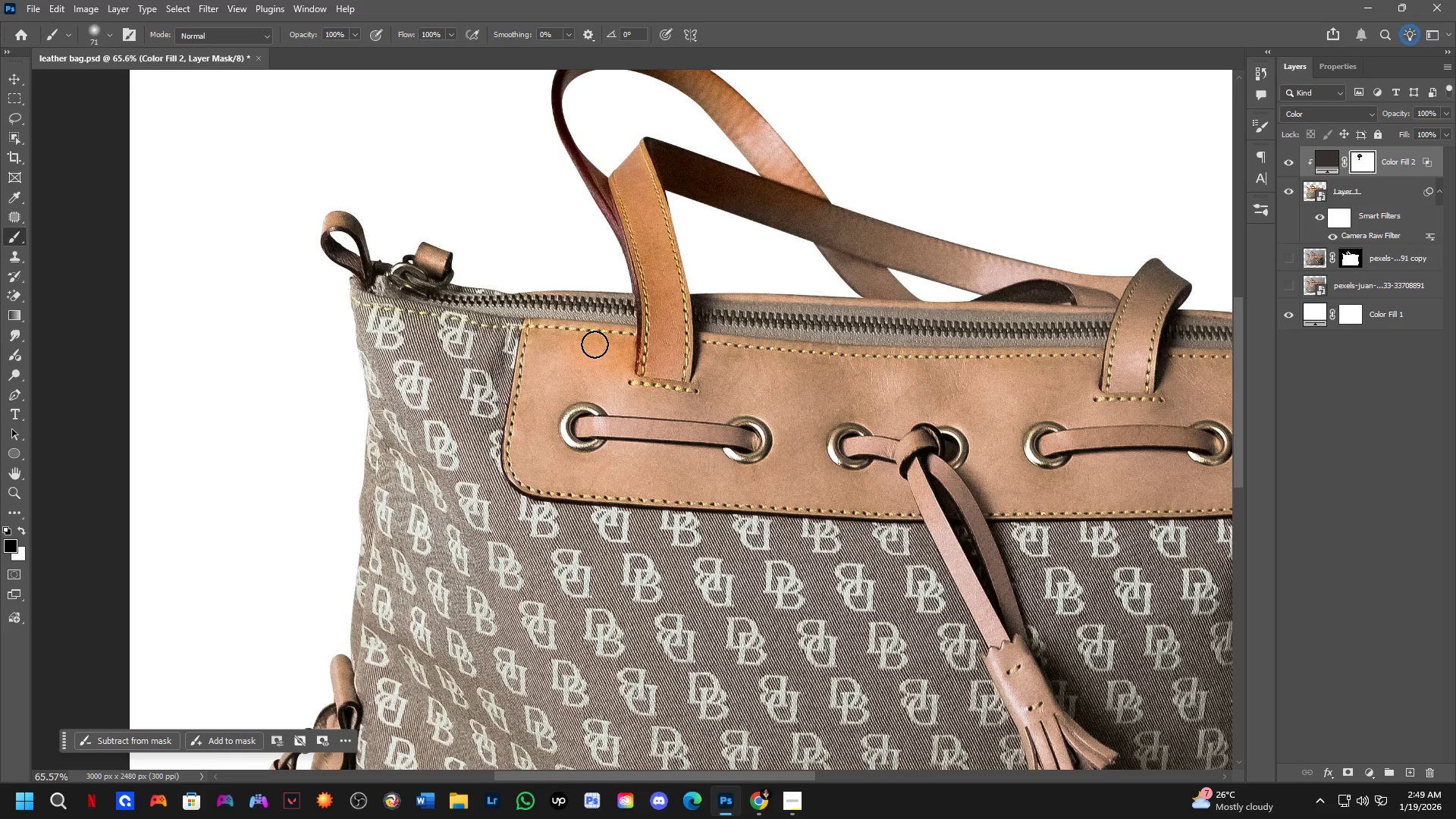 
key(Alt+AltLeft)
 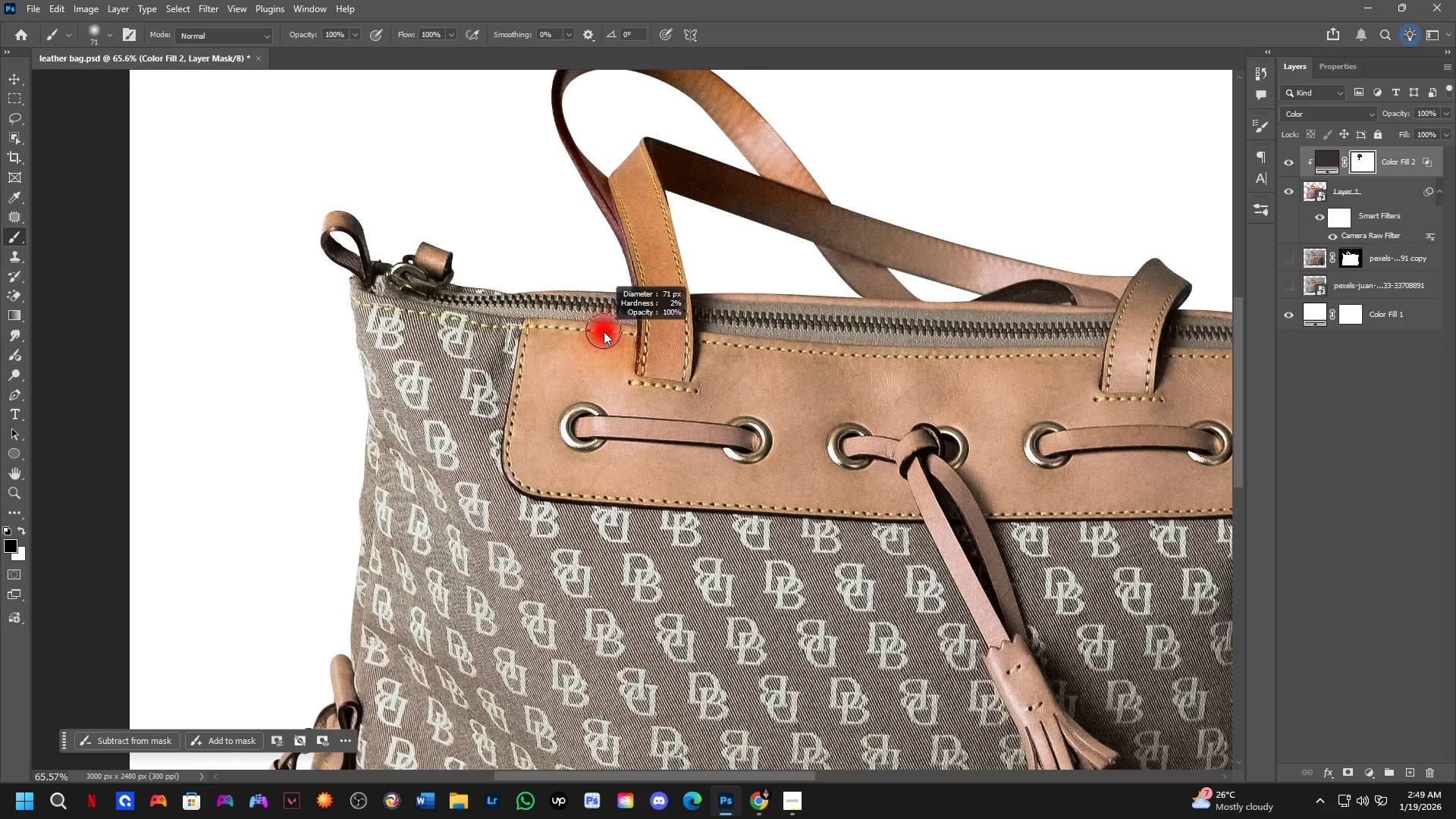 
right_click([604, 331])
 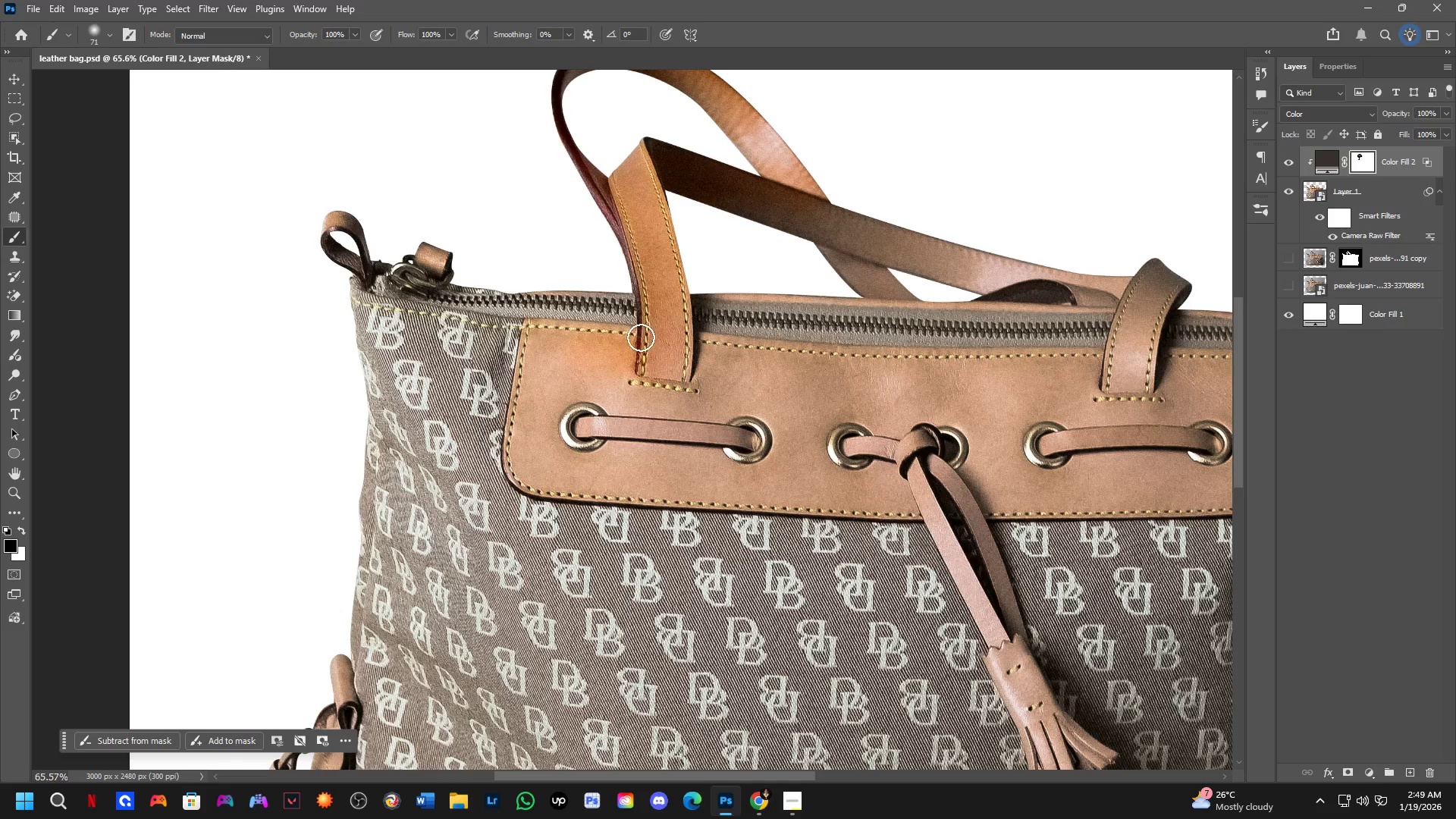 
left_click_drag(start_coordinate=[638, 337], to_coordinate=[523, 413])
 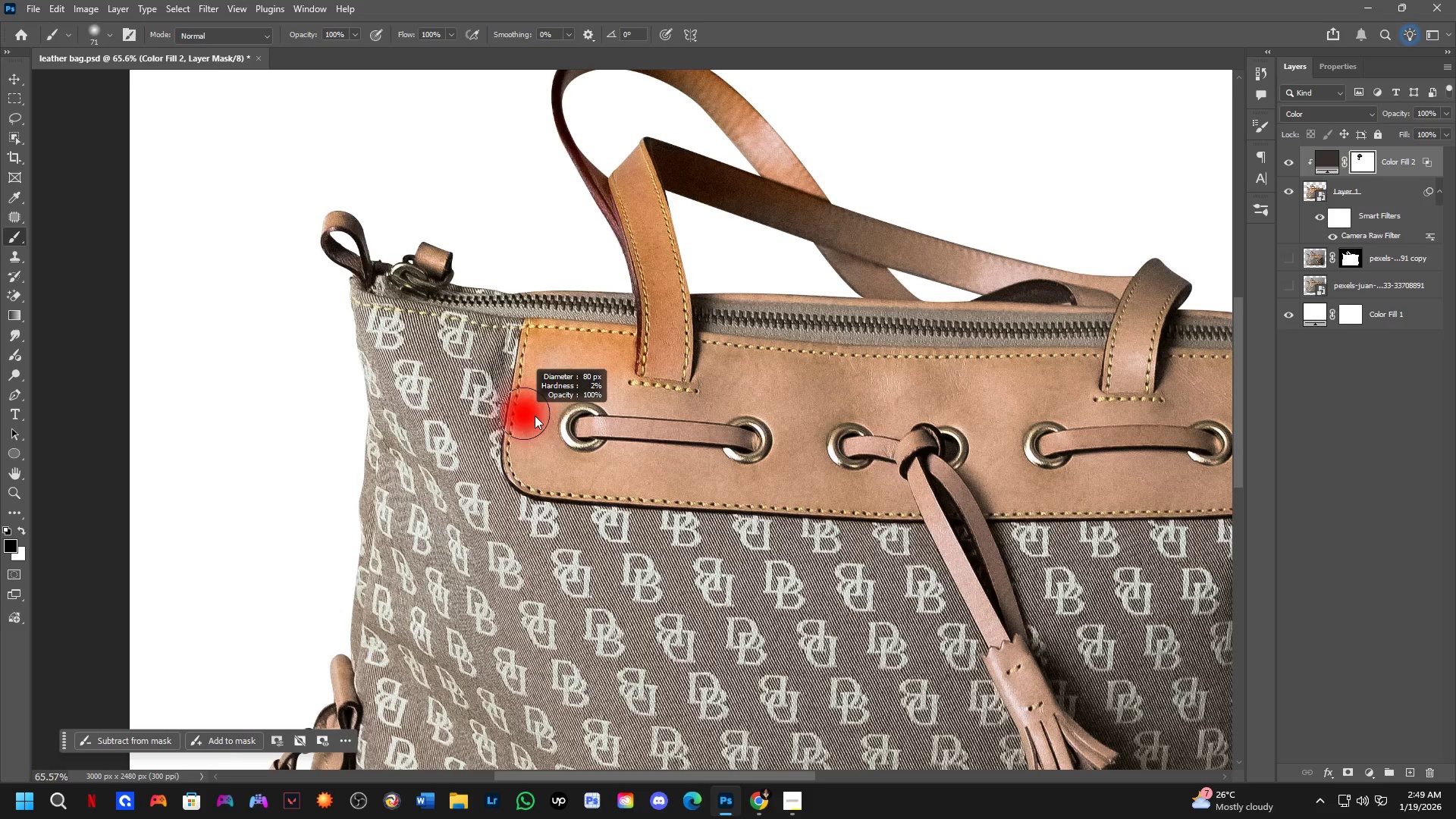 
key(Alt+AltLeft)
 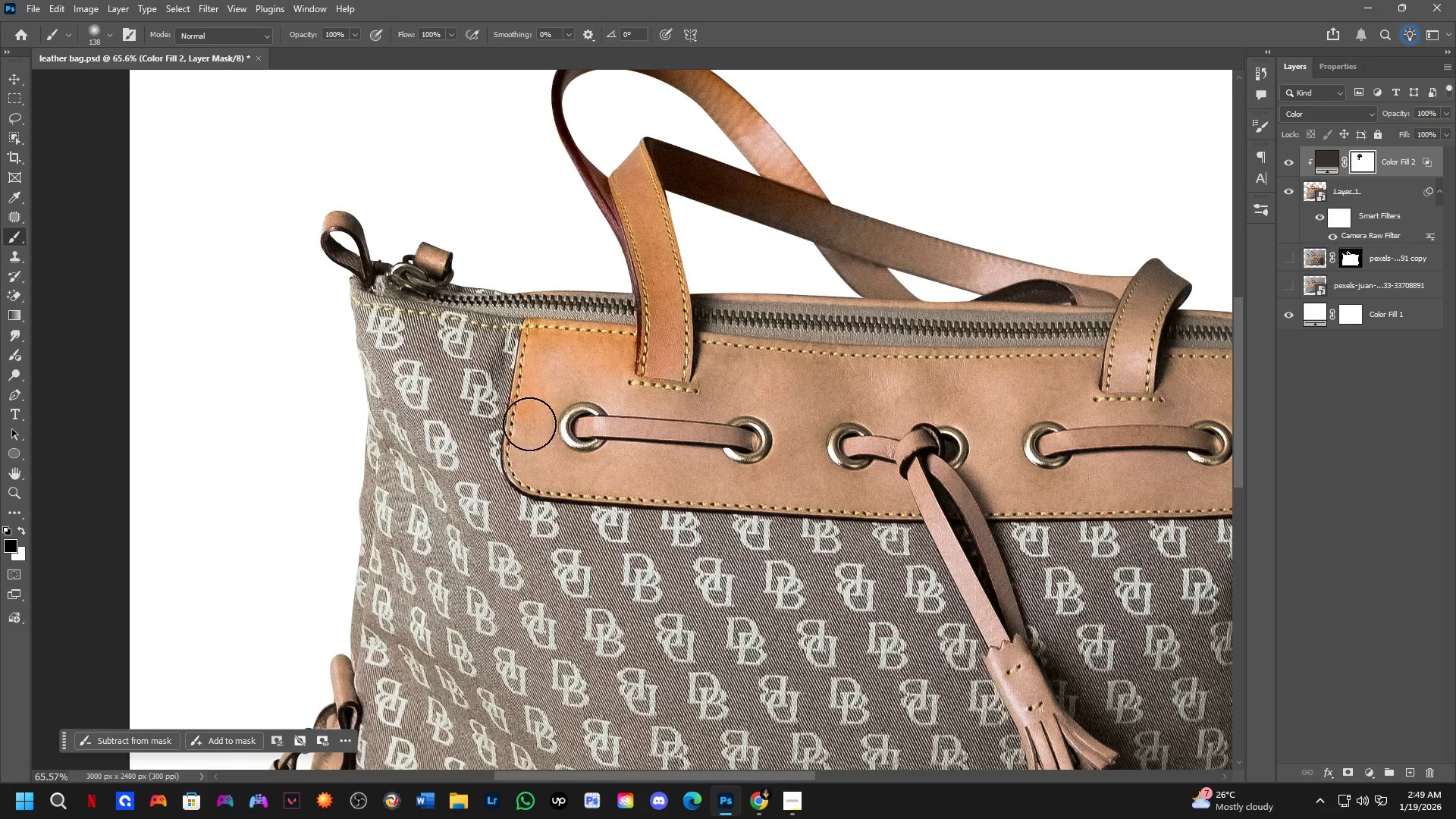 
left_click_drag(start_coordinate=[532, 408], to_coordinate=[561, 428])
 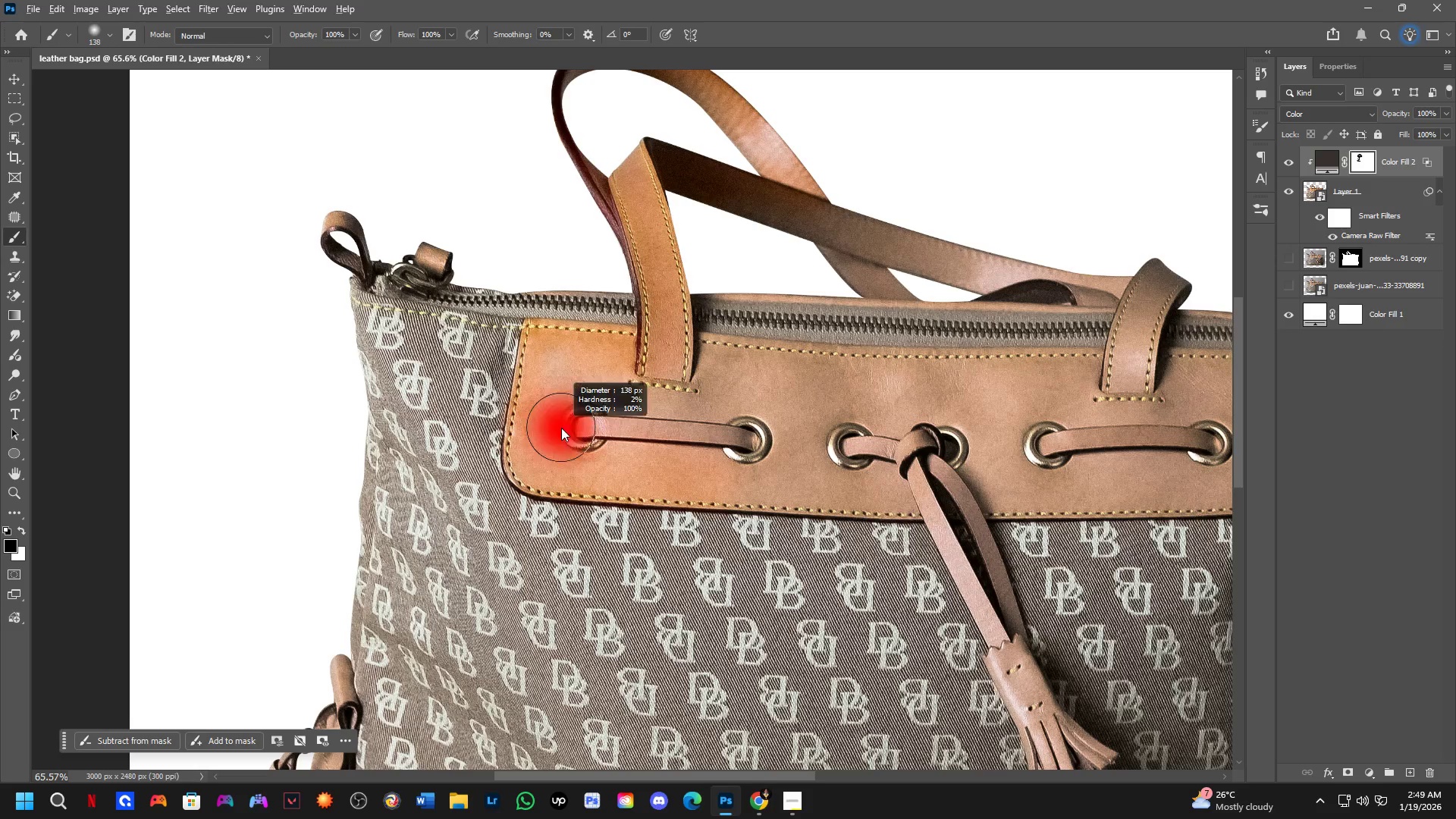 
key(Alt+AltLeft)
 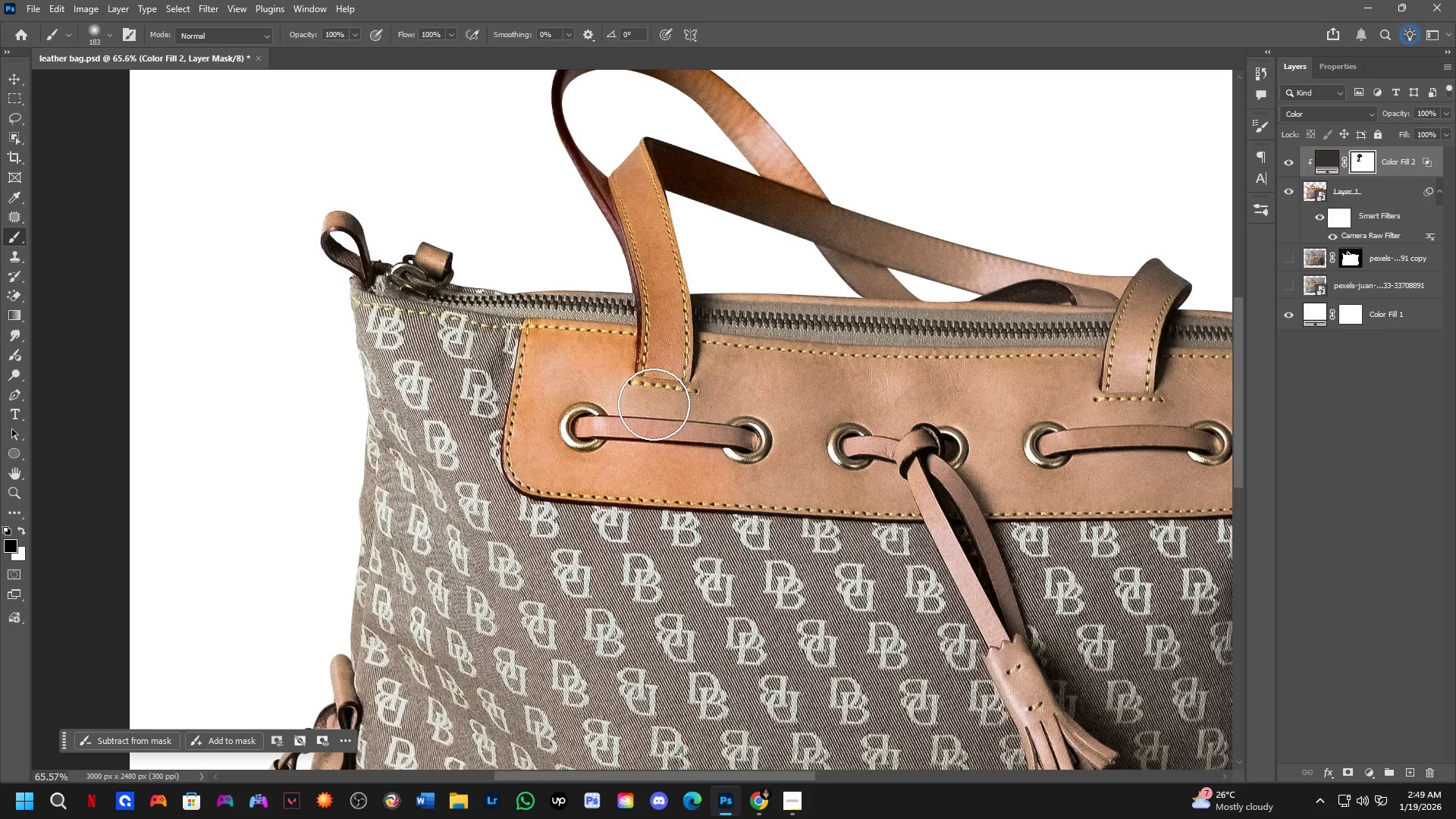 
left_click_drag(start_coordinate=[587, 425], to_coordinate=[1129, 378])
 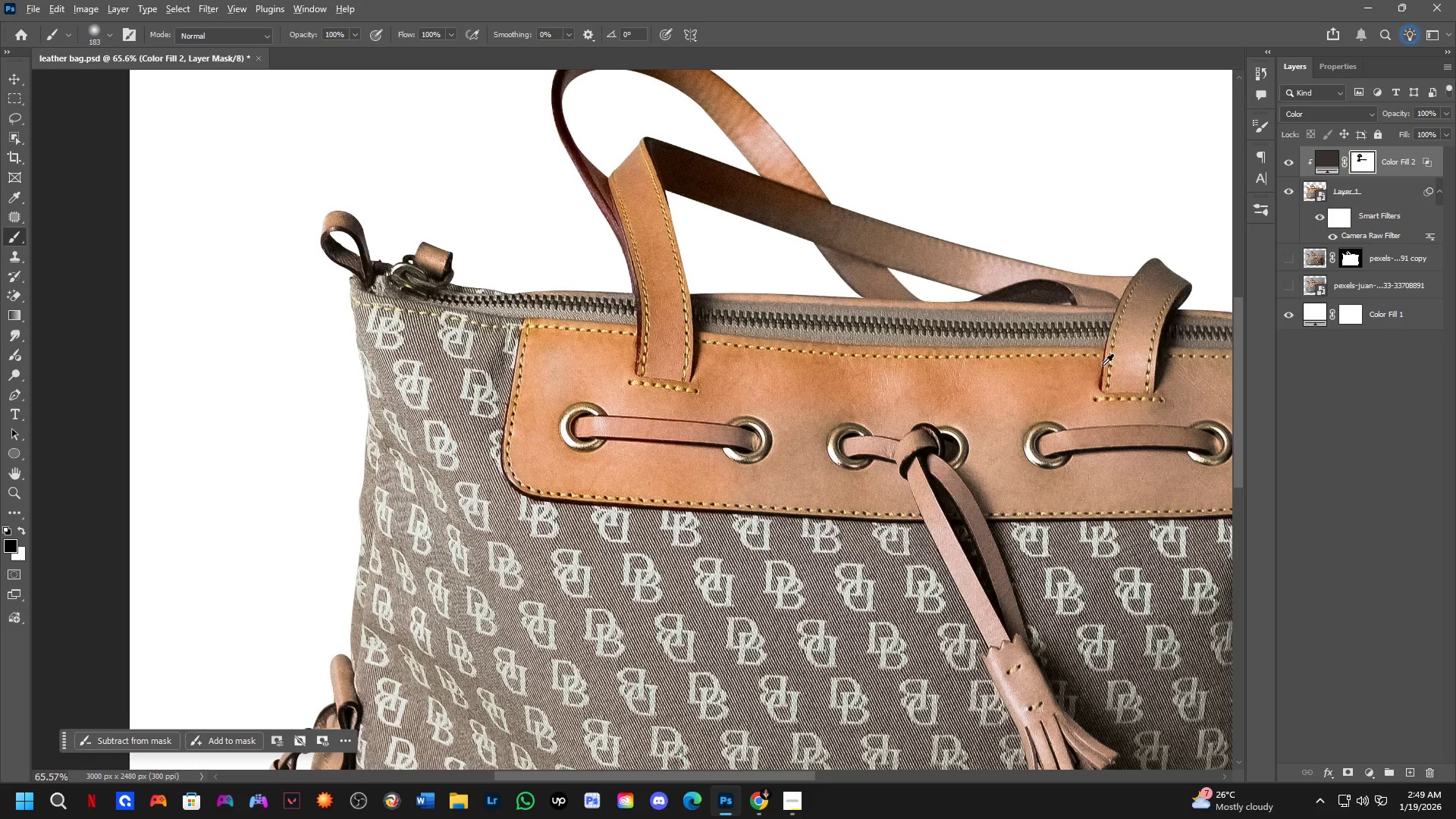 
hold_key(key=AltLeft, duration=0.38)
 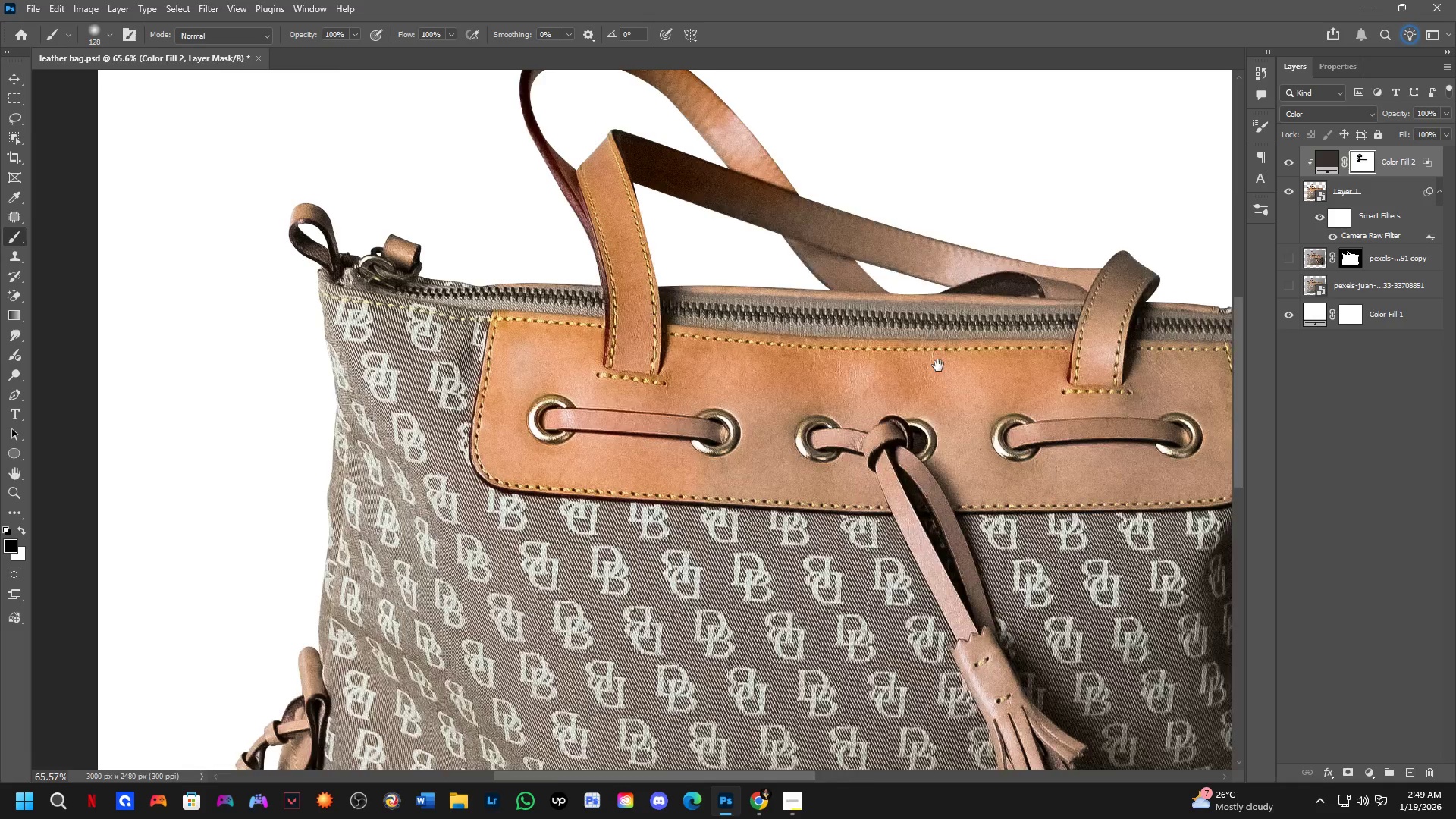 
hold_key(key=Space, duration=0.47)
 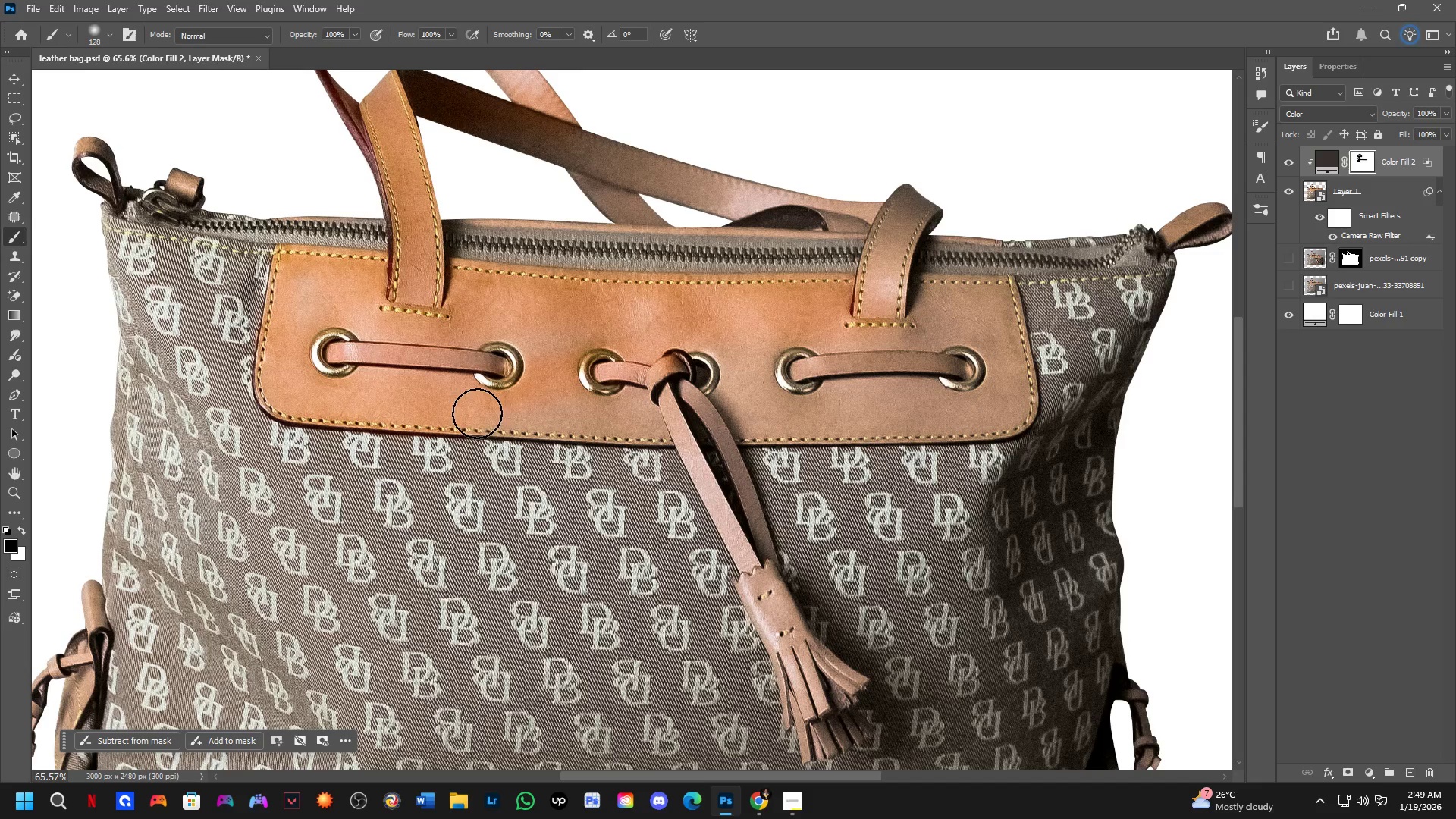 
left_click_drag(start_coordinate=[1036, 392], to_coordinate=[787, 318])
 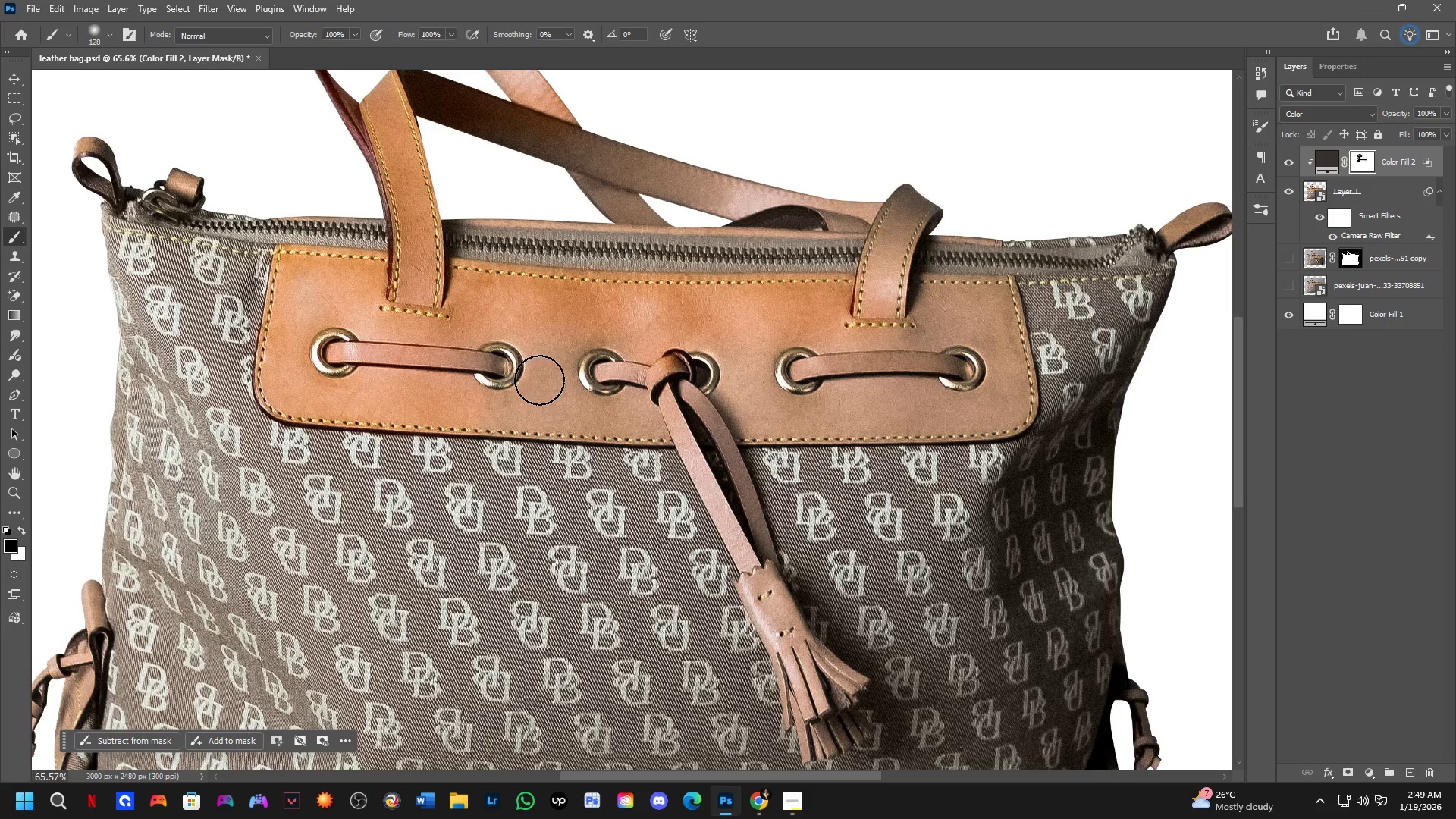 
left_click_drag(start_coordinate=[669, 349], to_coordinate=[789, 367])
 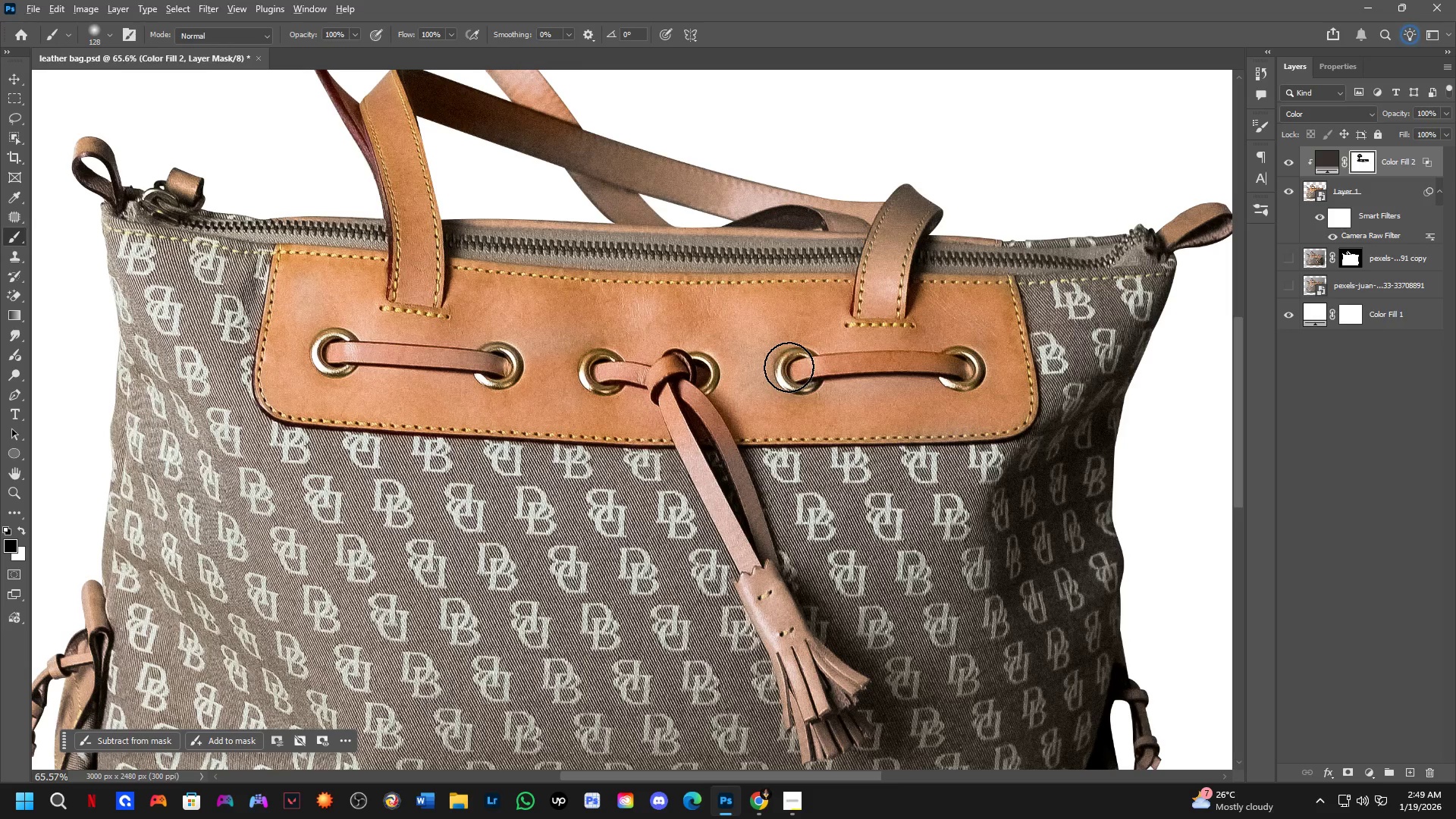 
key(Alt+AltLeft)
 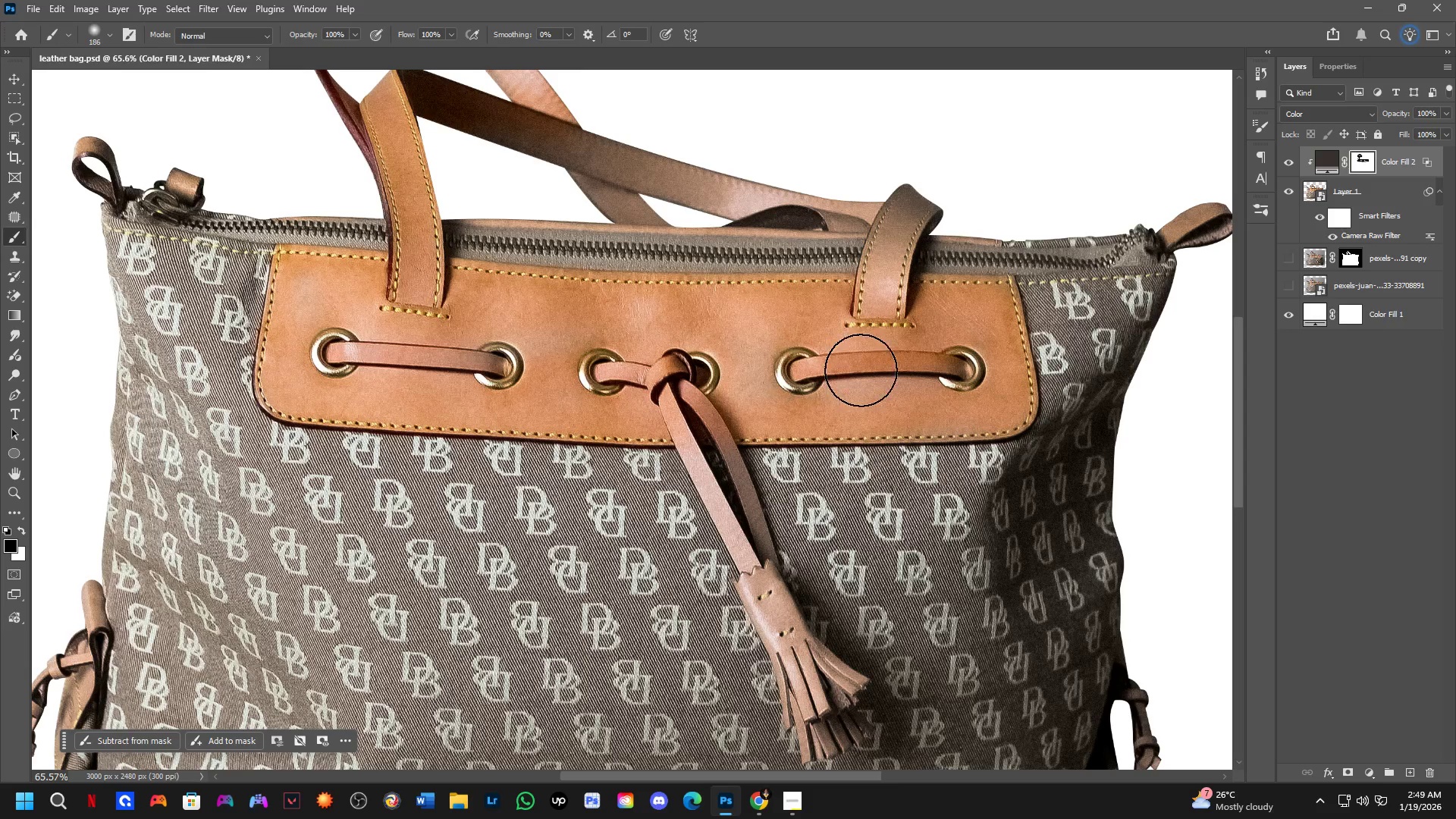 
left_click_drag(start_coordinate=[870, 370], to_coordinate=[679, 406])
 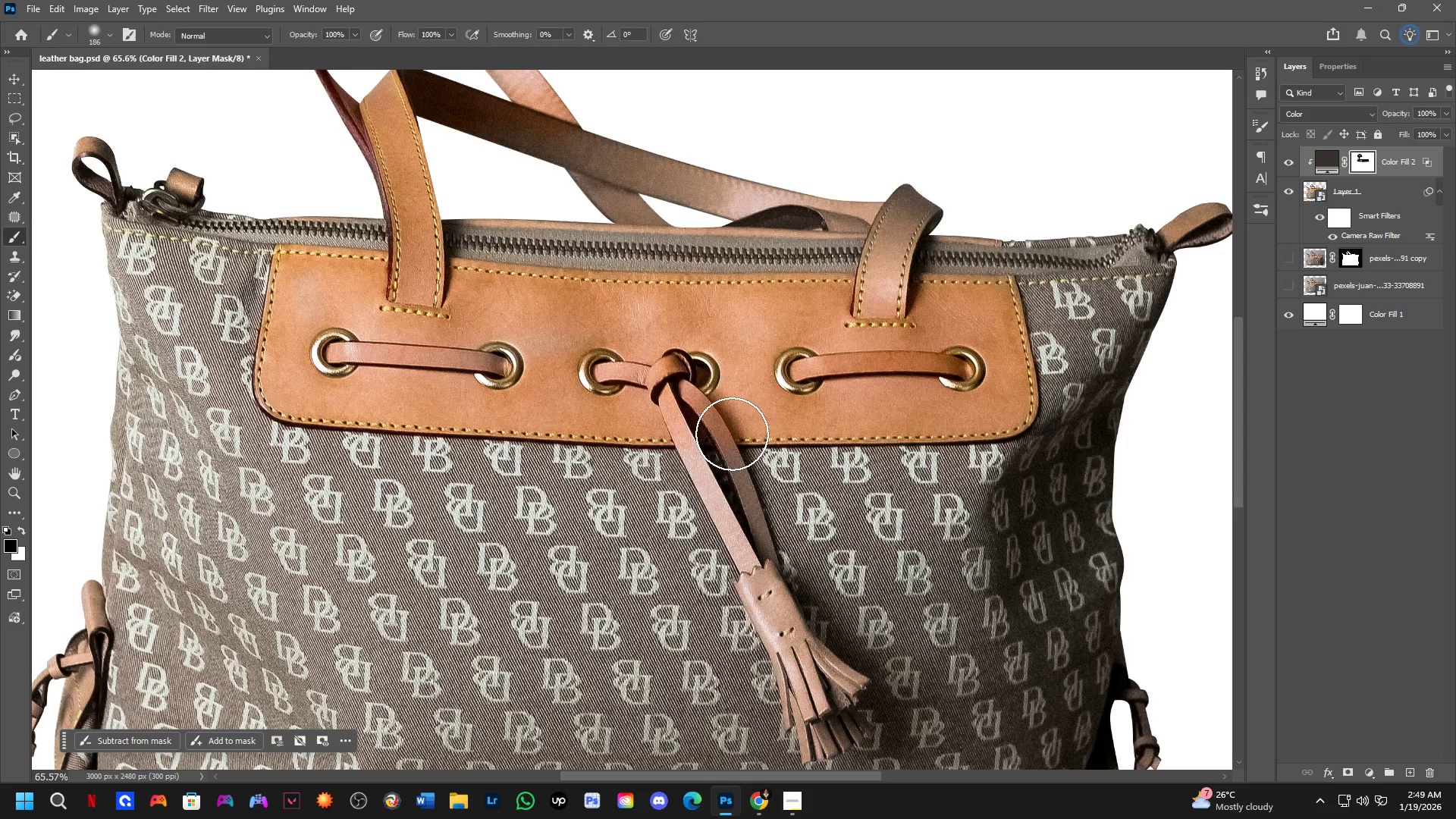 
key(Alt+AltLeft)
 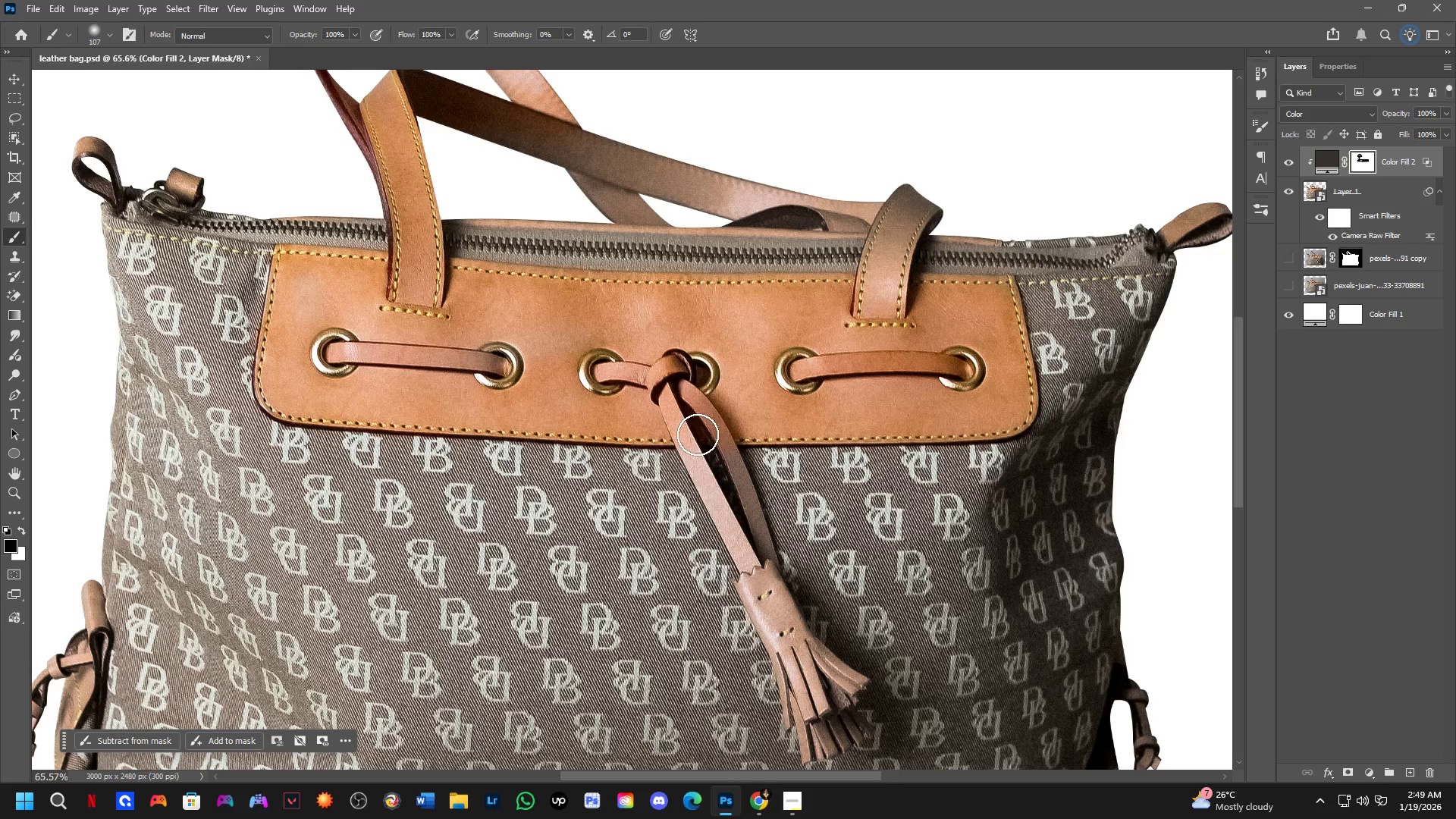 
left_click_drag(start_coordinate=[698, 439], to_coordinate=[805, 671])
 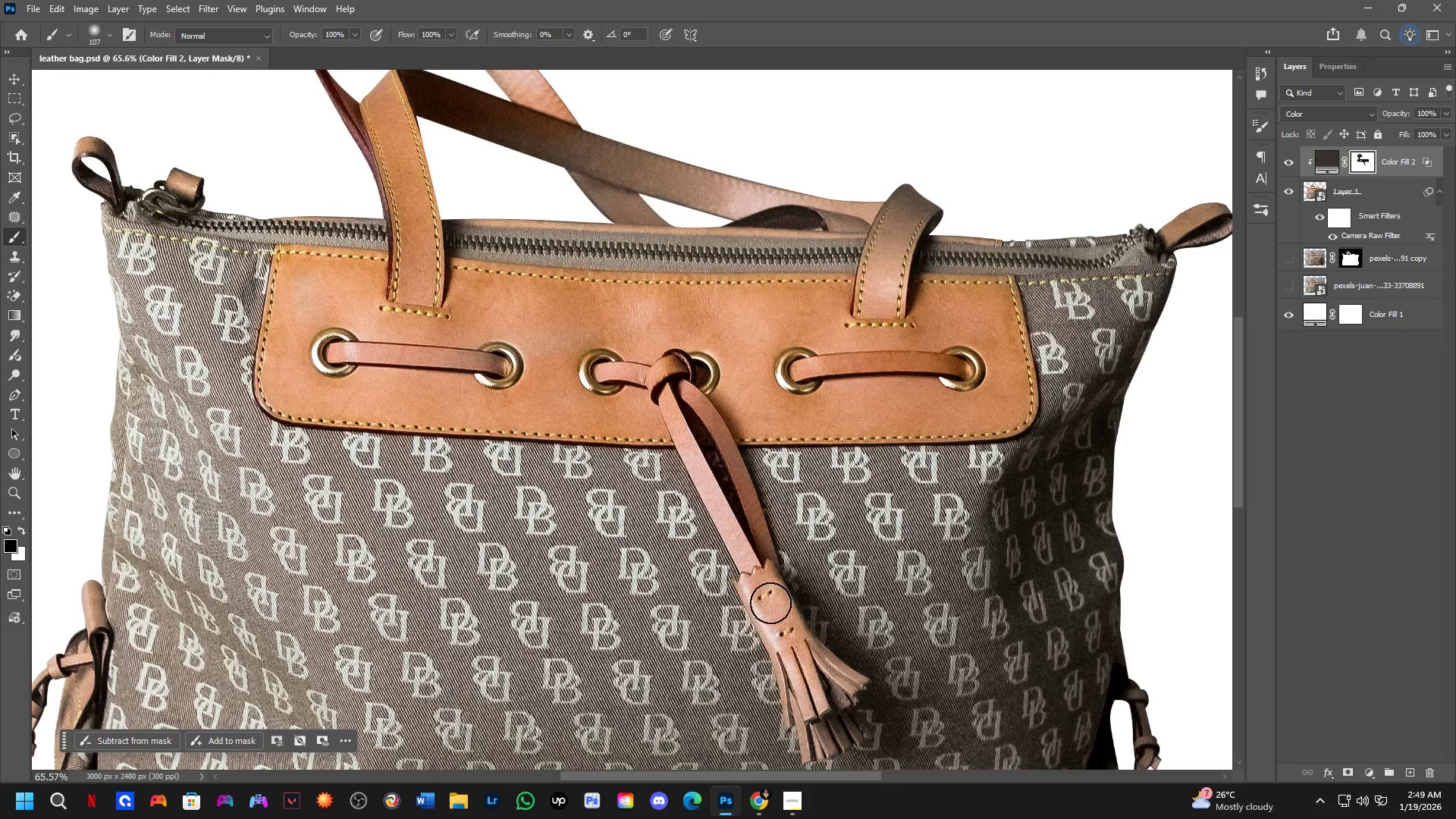 
left_click_drag(start_coordinate=[772, 605], to_coordinate=[835, 726])
 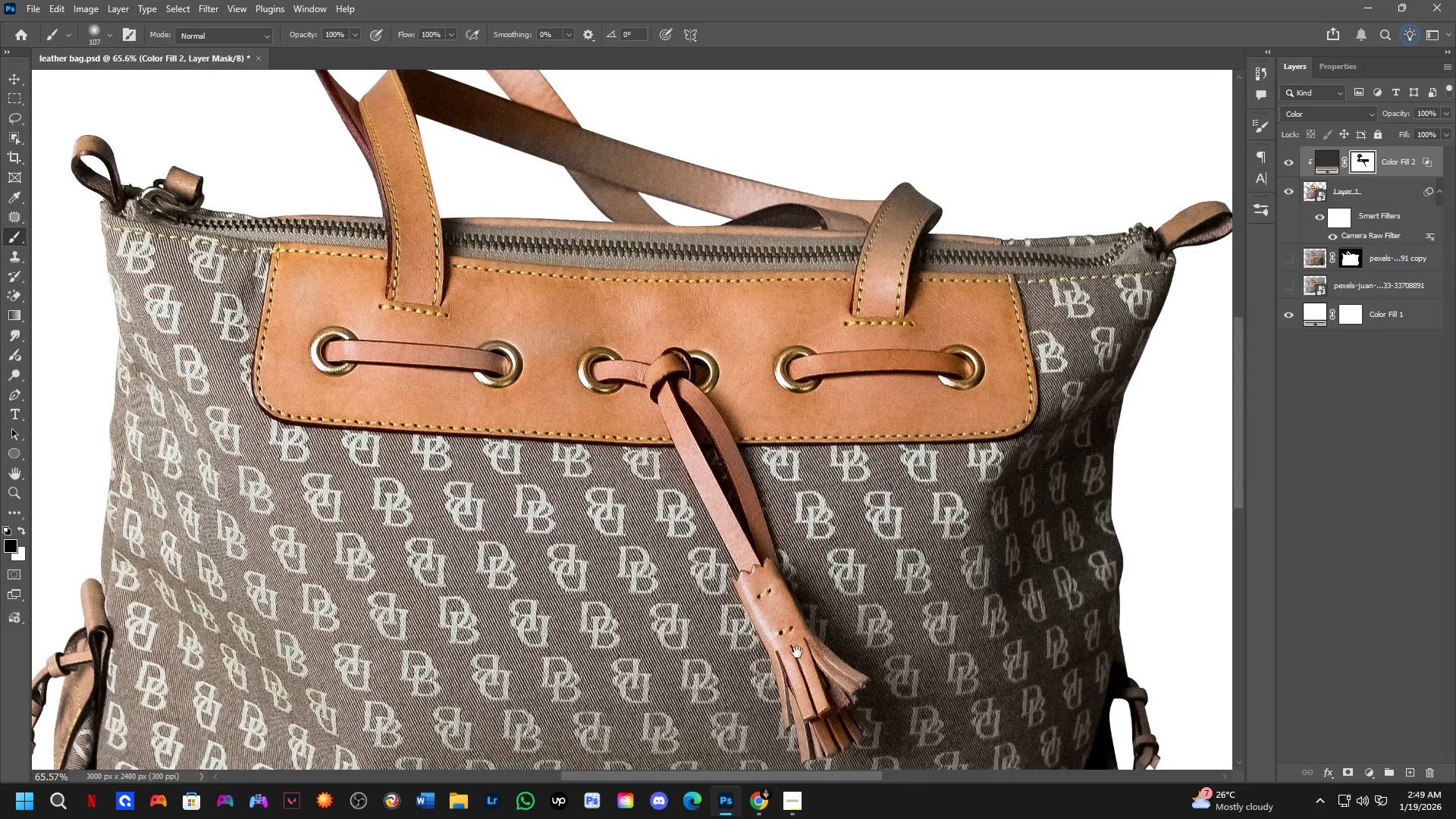 
hold_key(key=Space, duration=0.45)
 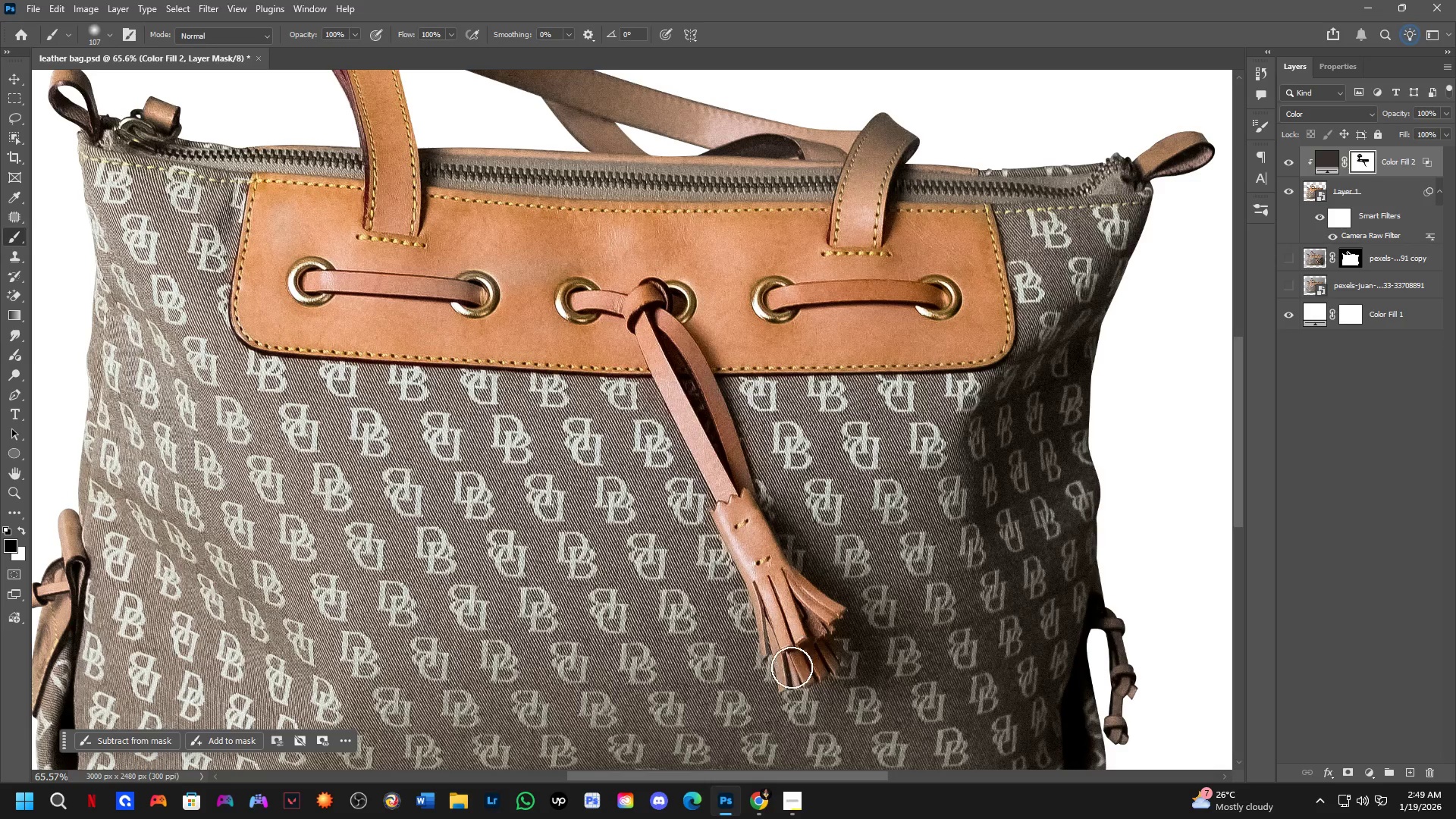 
left_click_drag(start_coordinate=[806, 668], to_coordinate=[783, 597])
 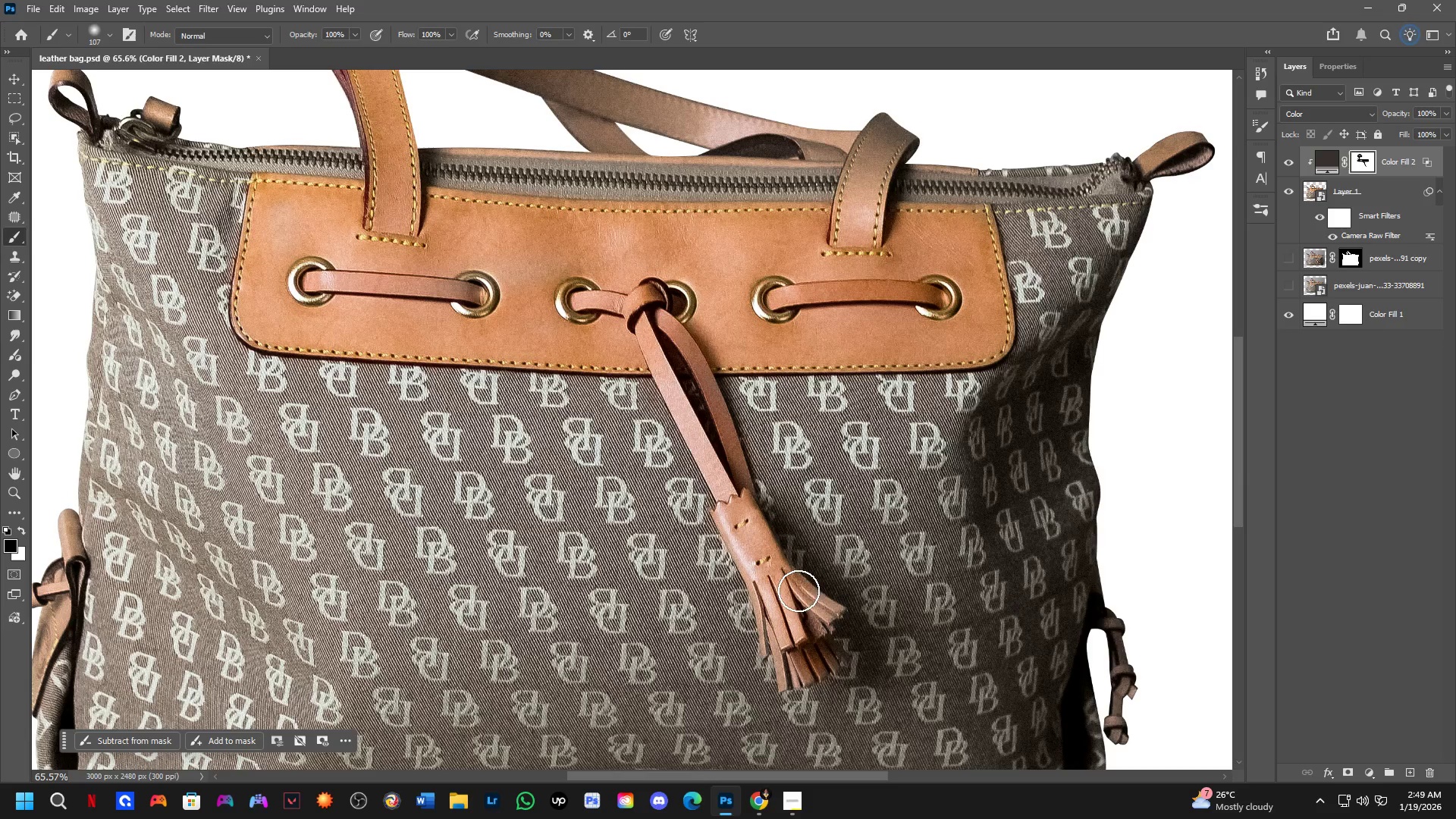 
left_click_drag(start_coordinate=[793, 592], to_coordinate=[786, 626])
 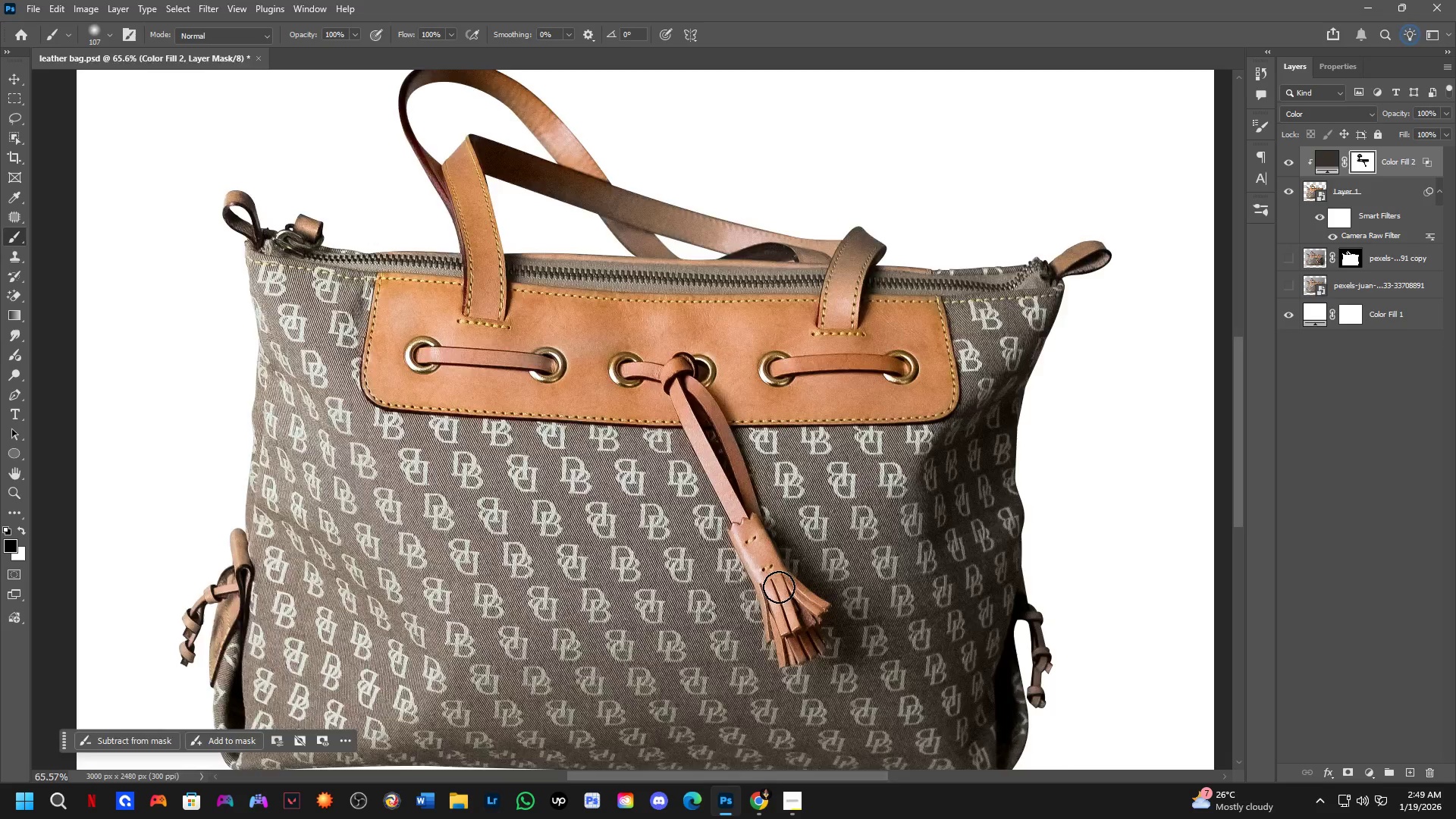 
key(Shift+ShiftLeft)
 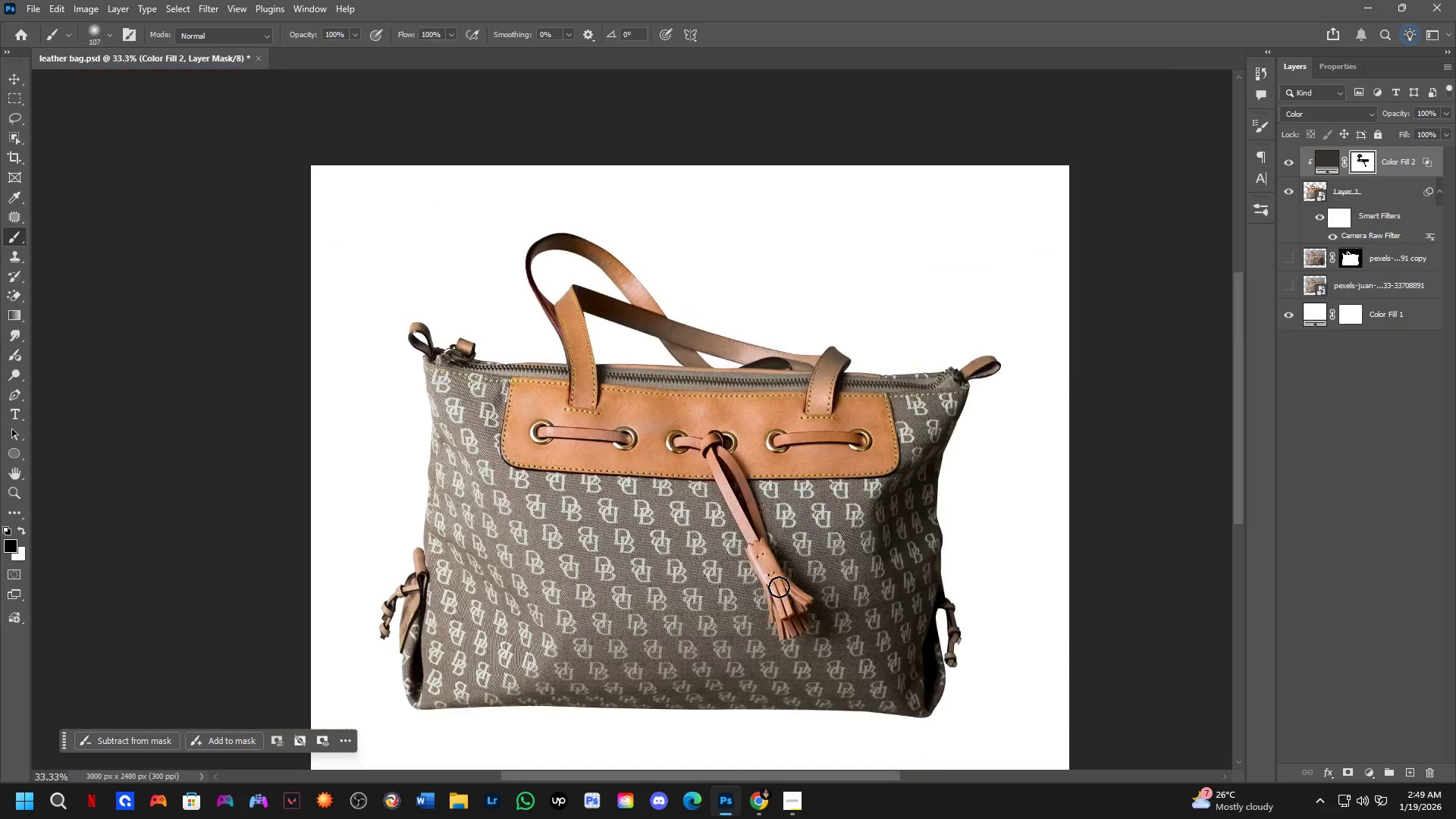 
hold_key(key=Space, duration=0.58)
 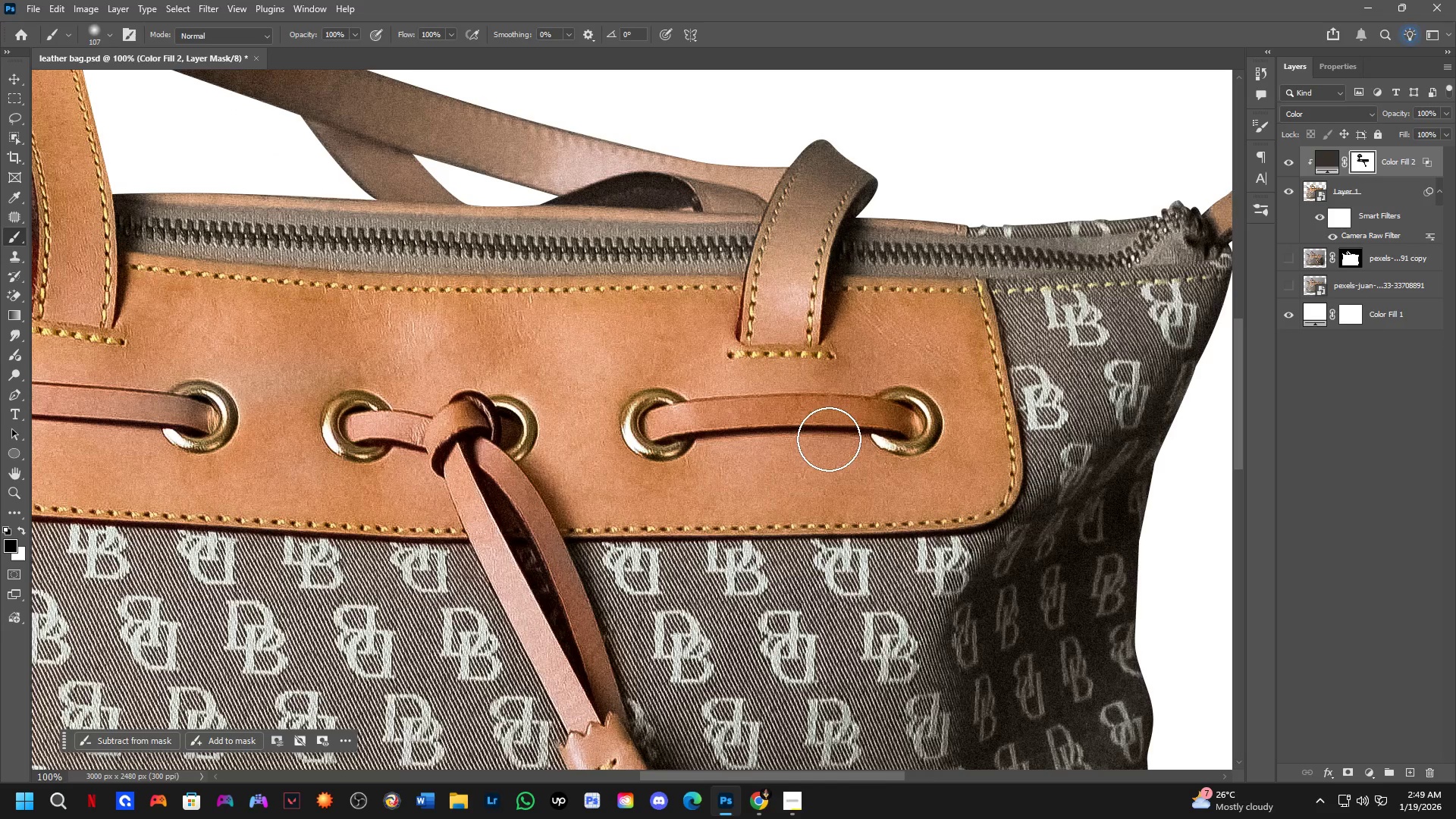 
left_click_drag(start_coordinate=[804, 625], to_coordinate=[799, 618])
 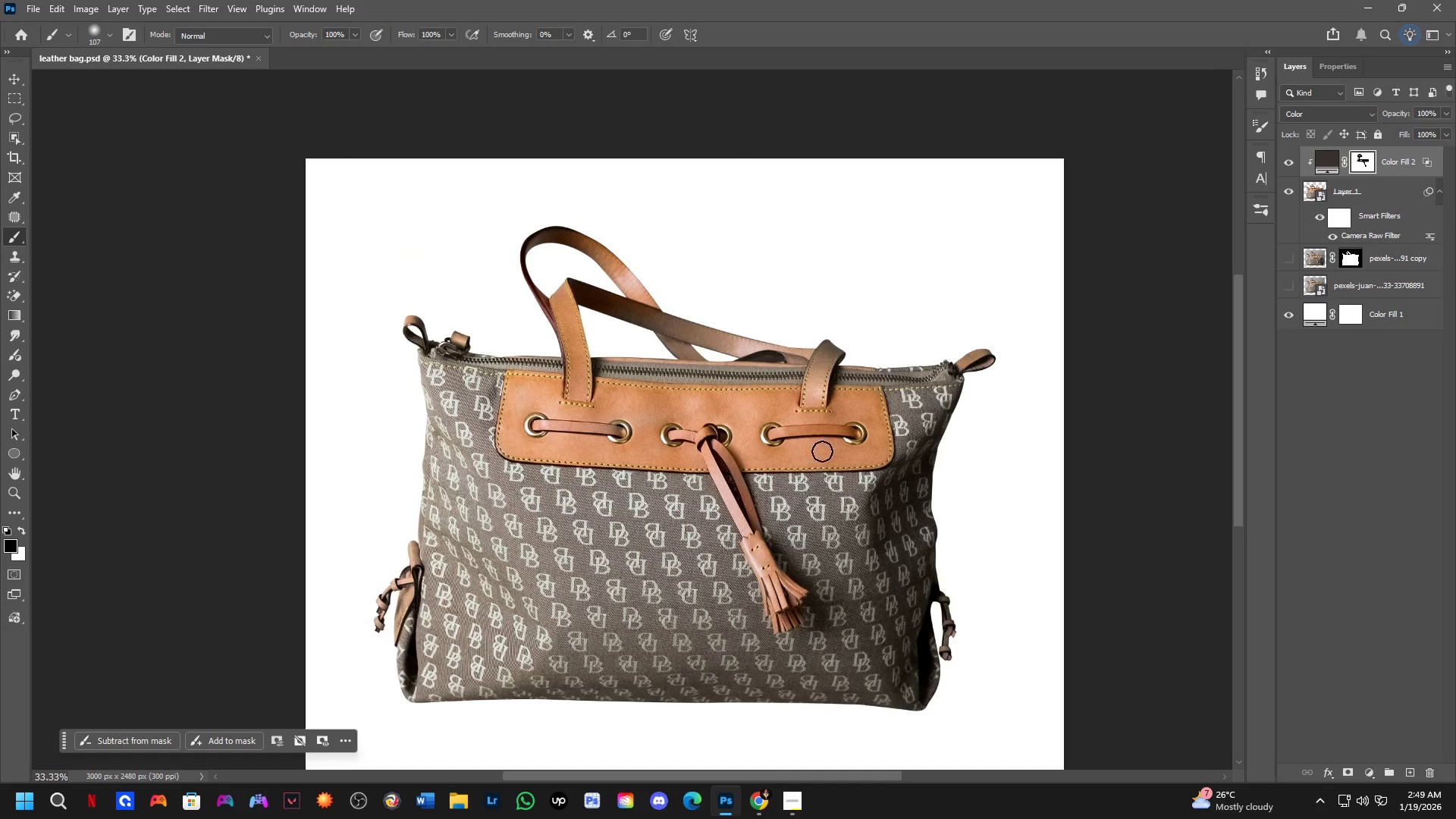 
scroll: coordinate [779, 587], scroll_direction: down, amount: 2.0
 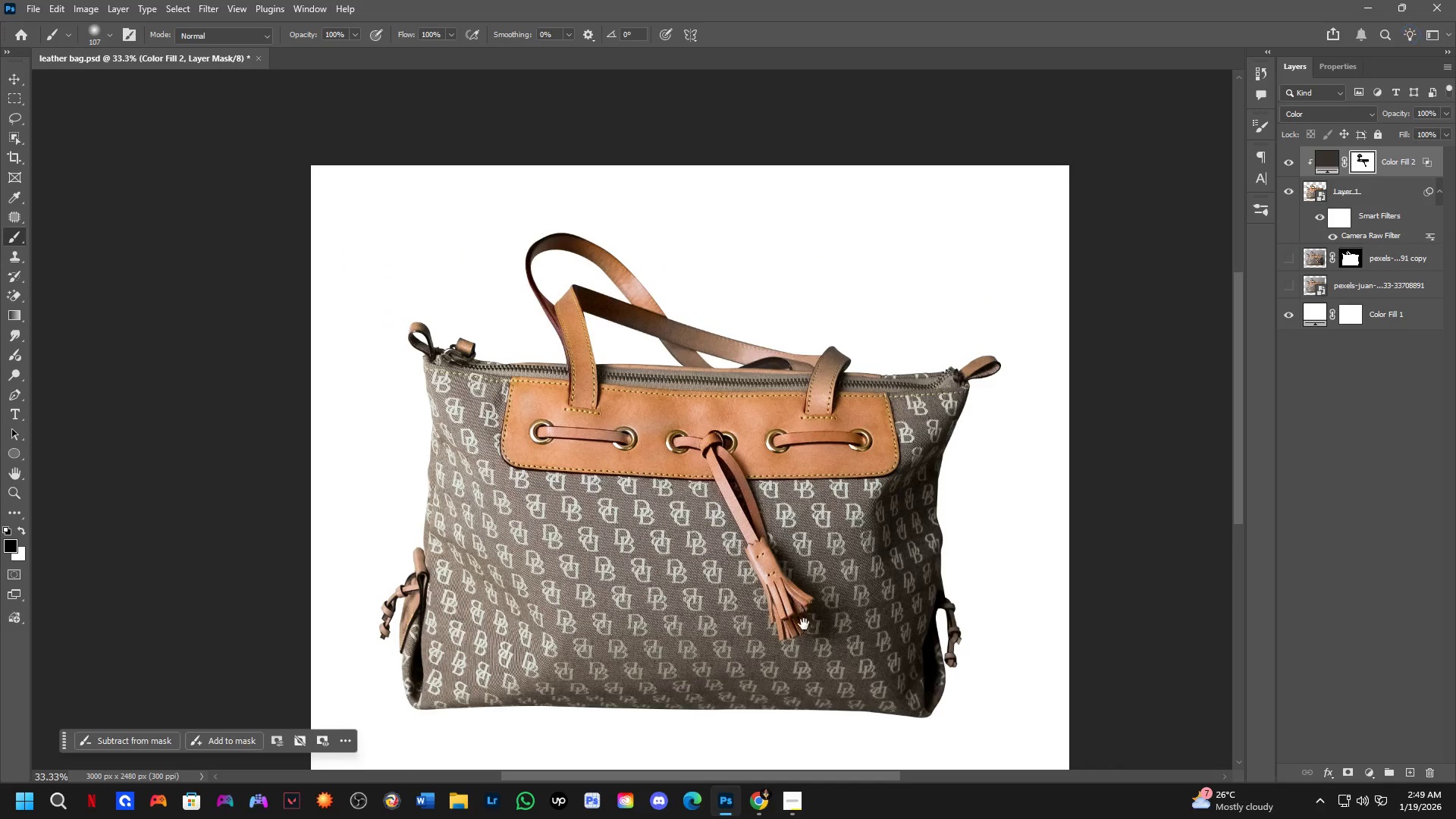 
key(Shift+ShiftLeft)
 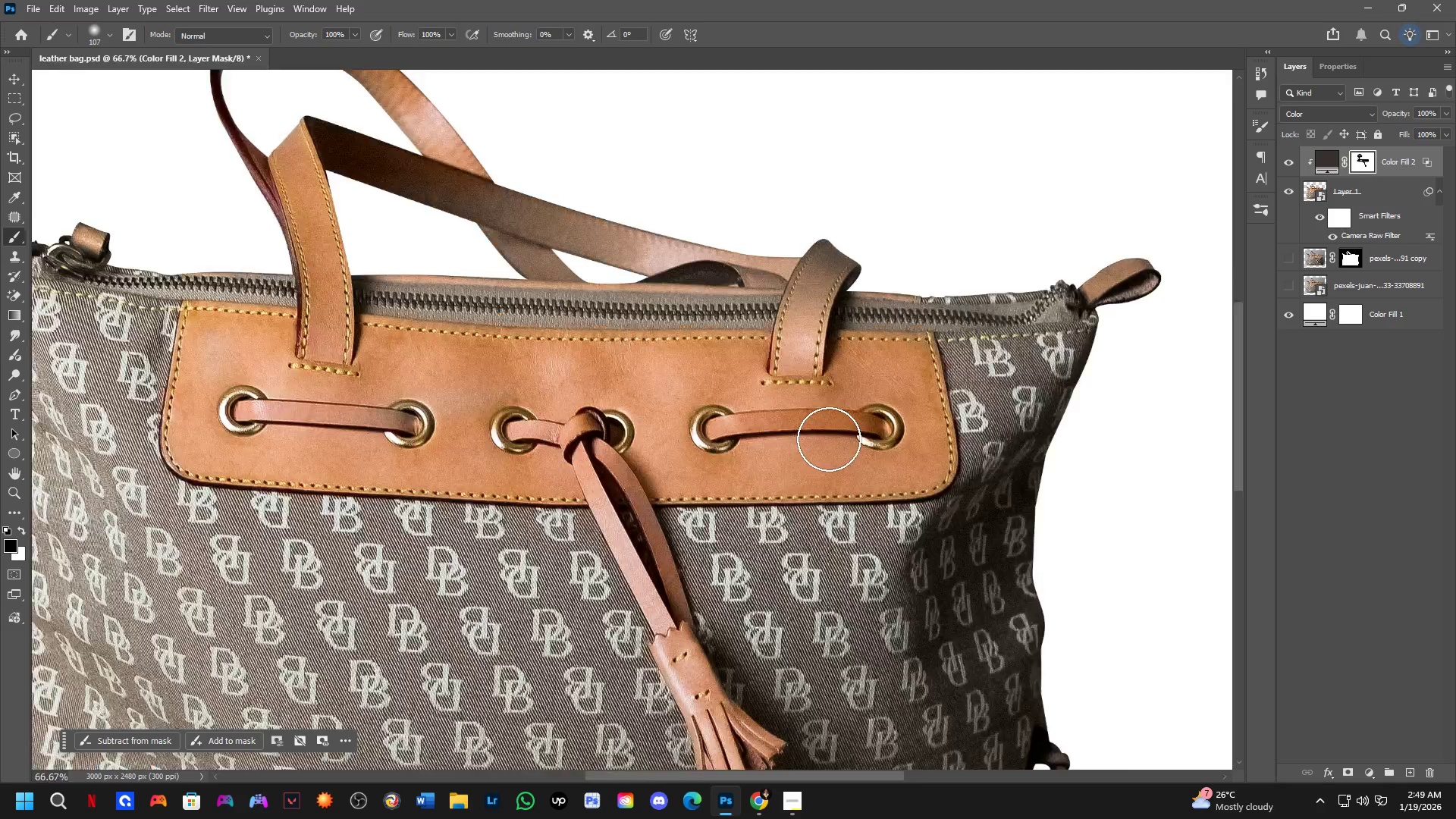 
scroll: coordinate [829, 439], scroll_direction: up, amount: 3.0
 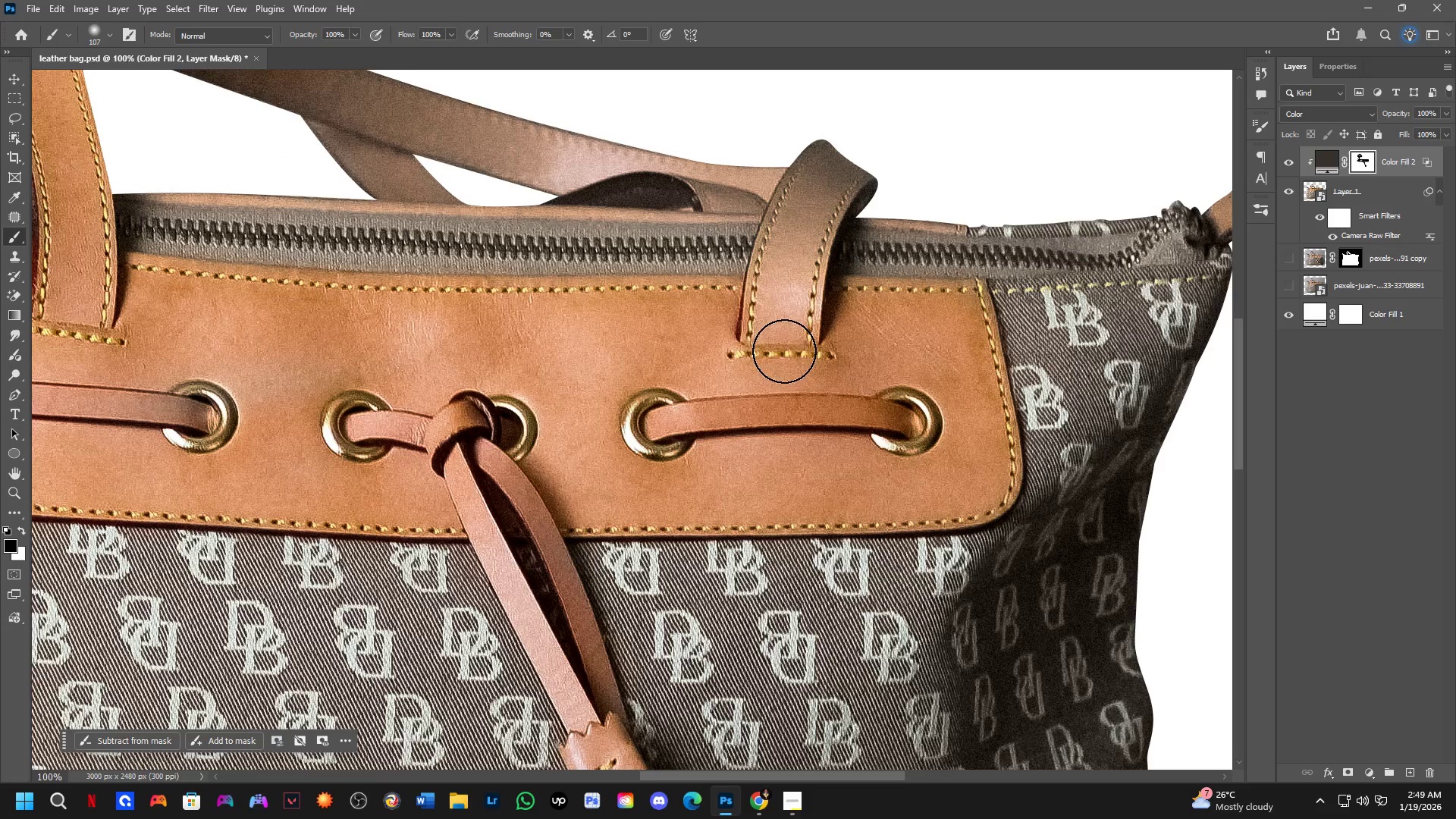 
left_click_drag(start_coordinate=[778, 330], to_coordinate=[601, 188])
 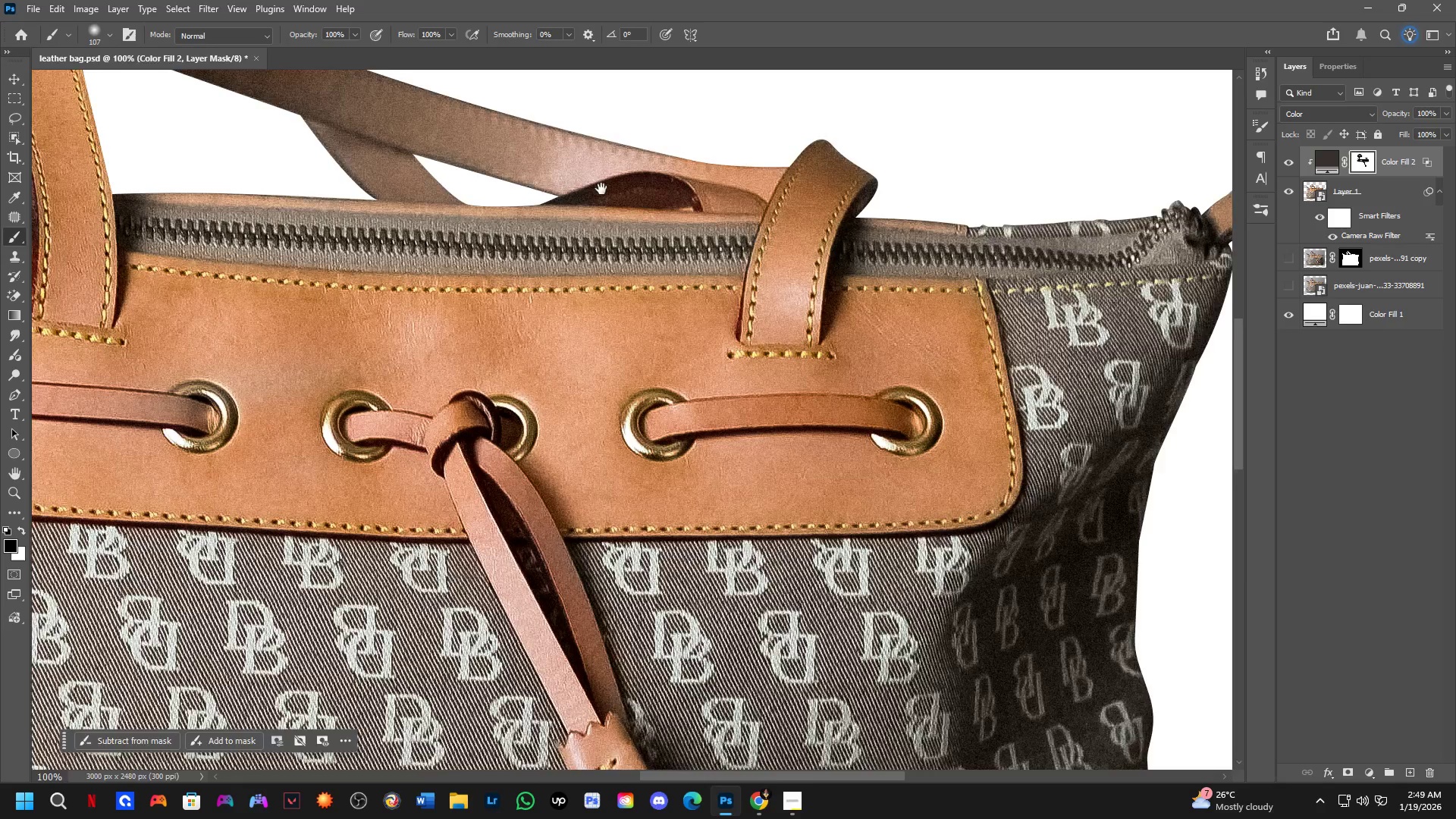 
hold_key(key=Space, duration=0.47)
 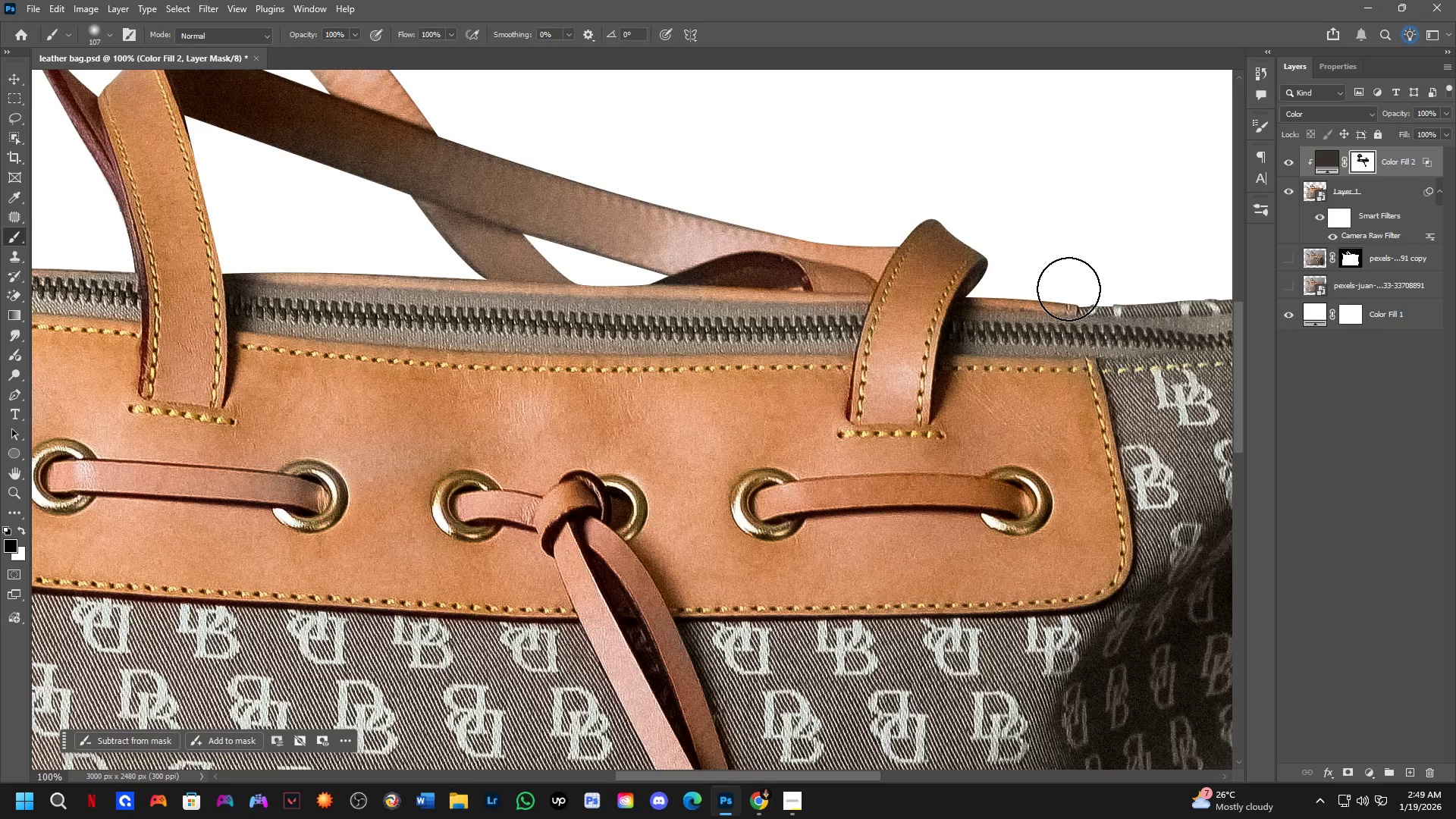 
left_click_drag(start_coordinate=[601, 190], to_coordinate=[711, 269])
 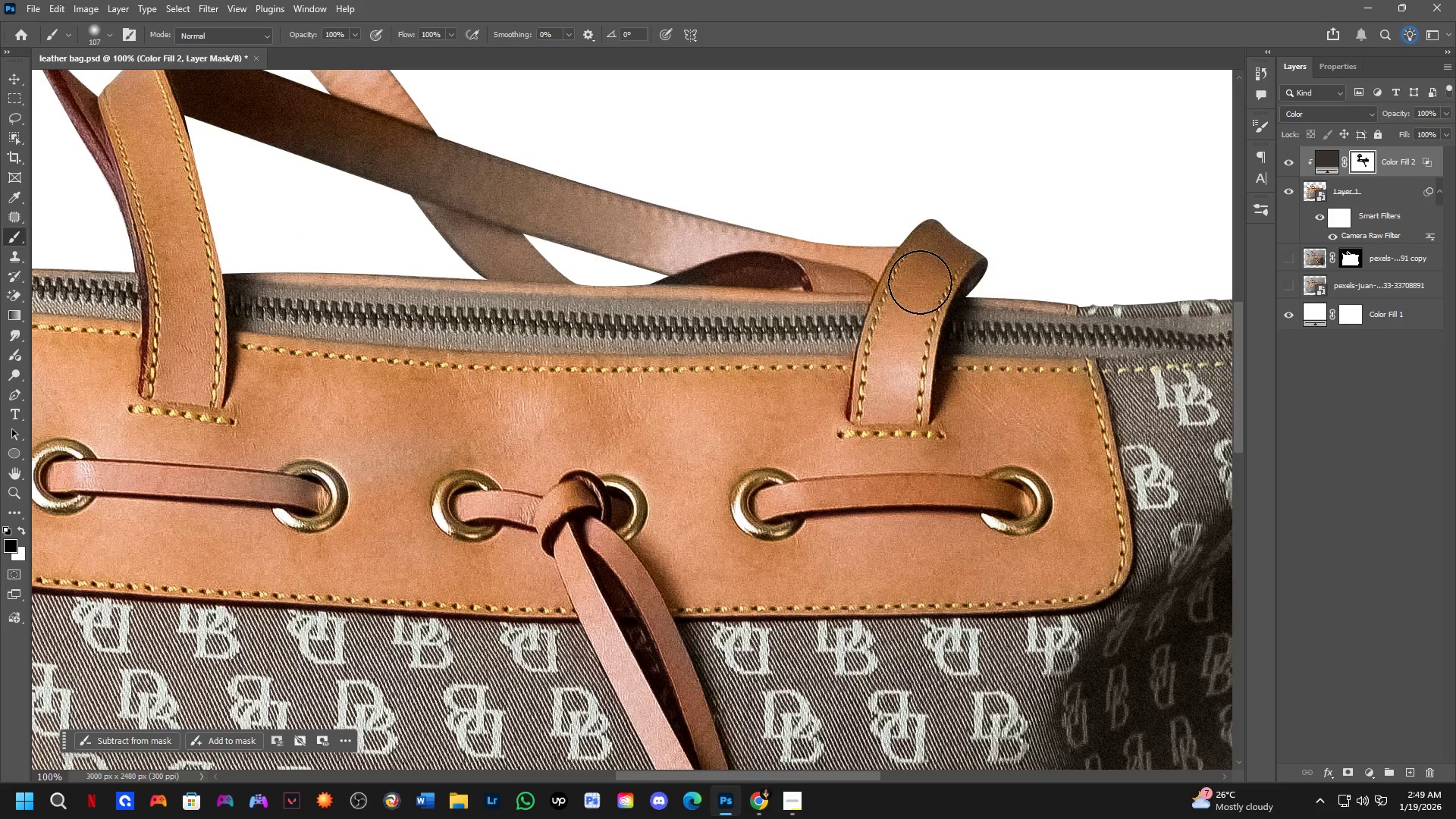 
left_click_drag(start_coordinate=[868, 277], to_coordinate=[221, 241])
 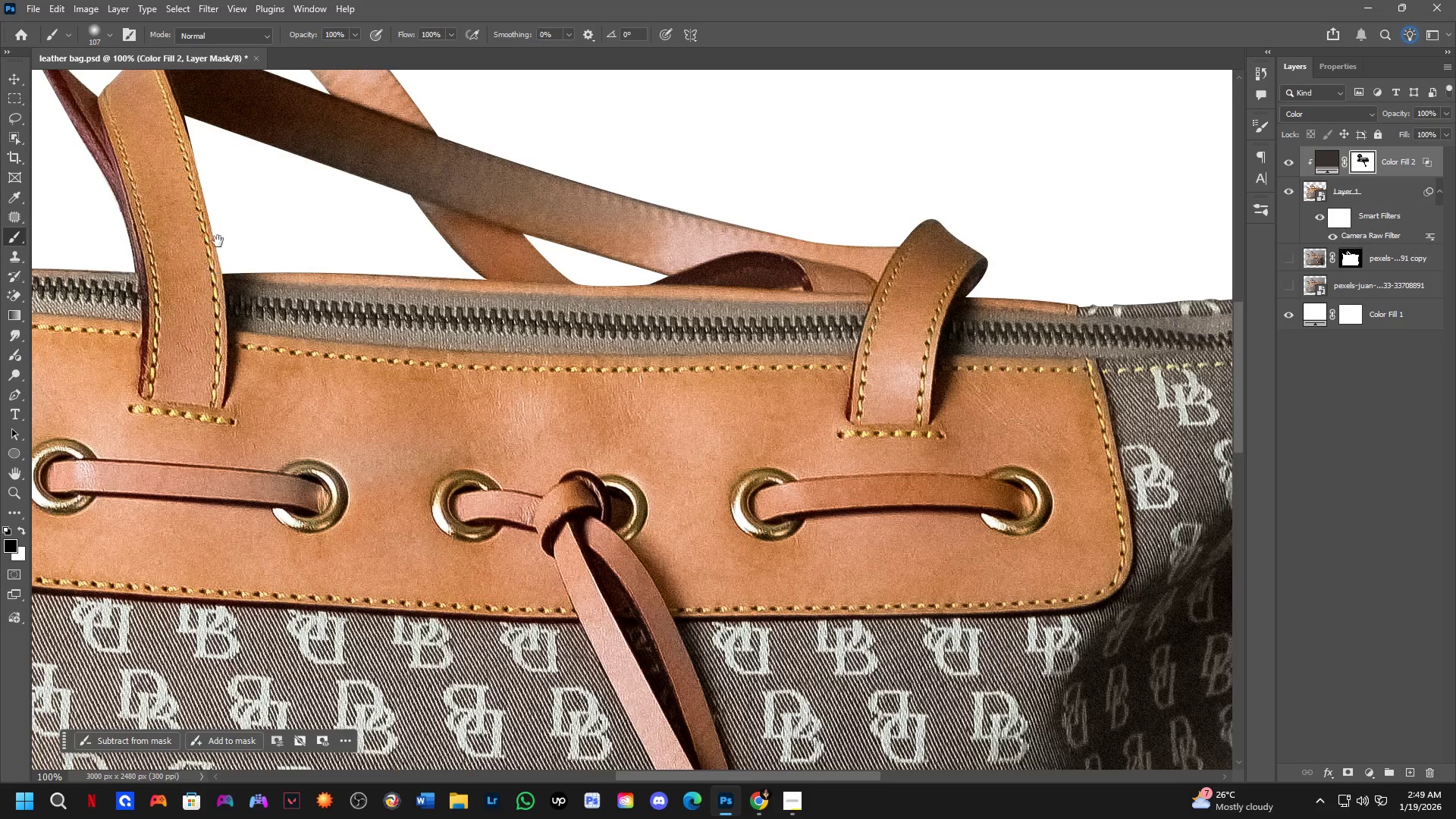 
hold_key(key=Space, duration=0.5)
 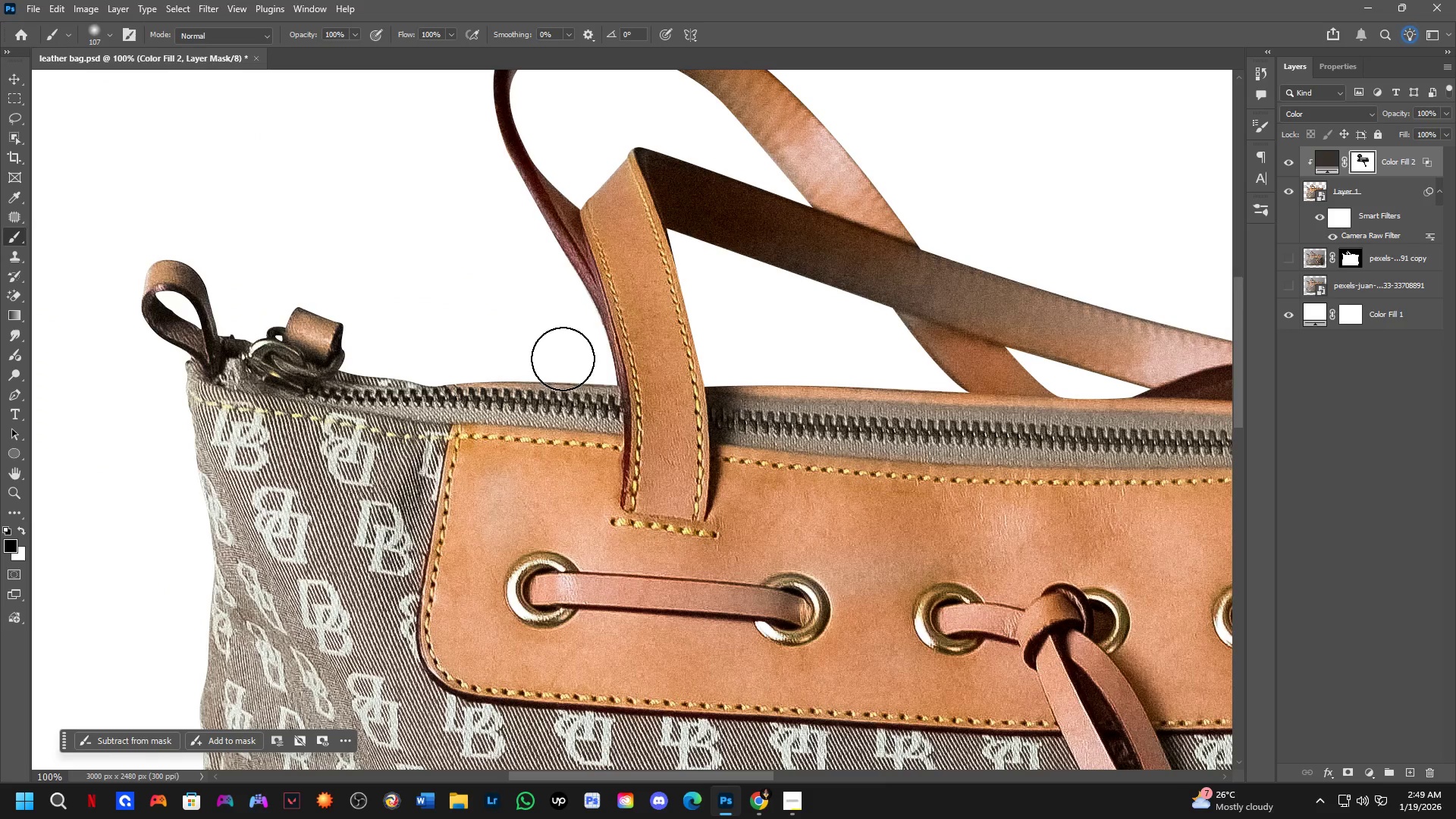 
left_click_drag(start_coordinate=[218, 241], to_coordinate=[700, 354])
 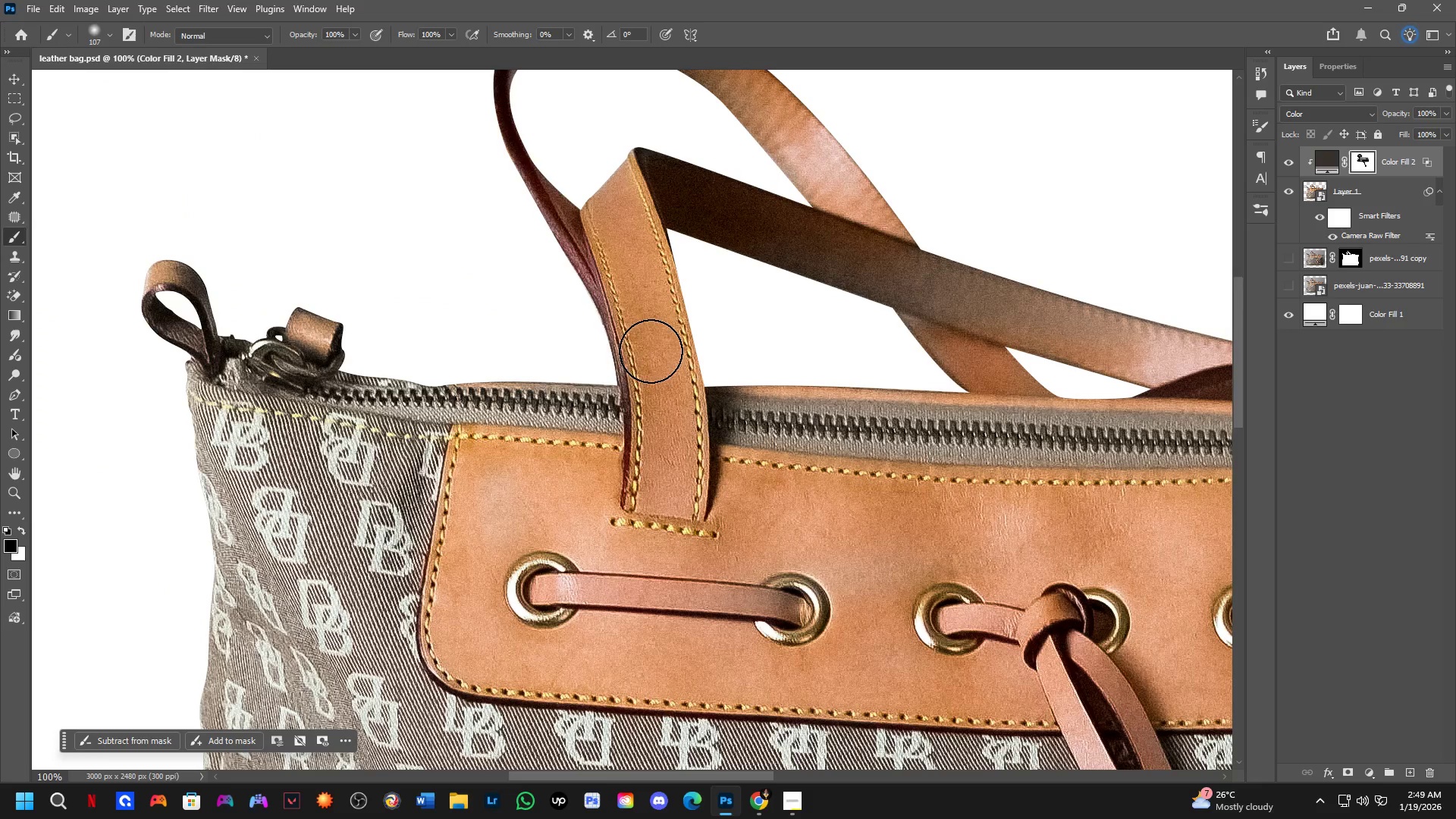 
left_click_drag(start_coordinate=[657, 351], to_coordinate=[453, 356])
 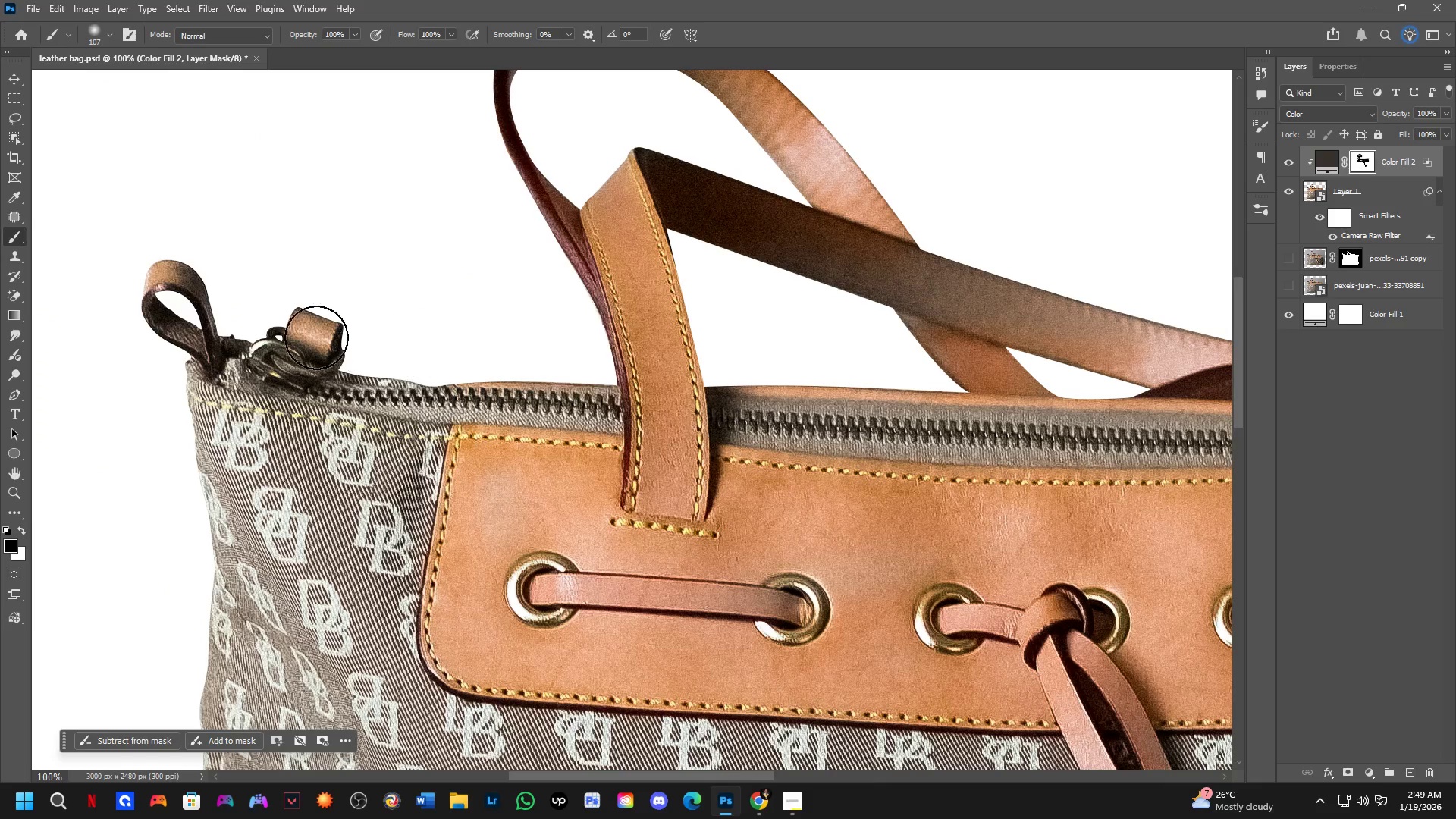 
left_click_drag(start_coordinate=[406, 346], to_coordinate=[194, 326])
 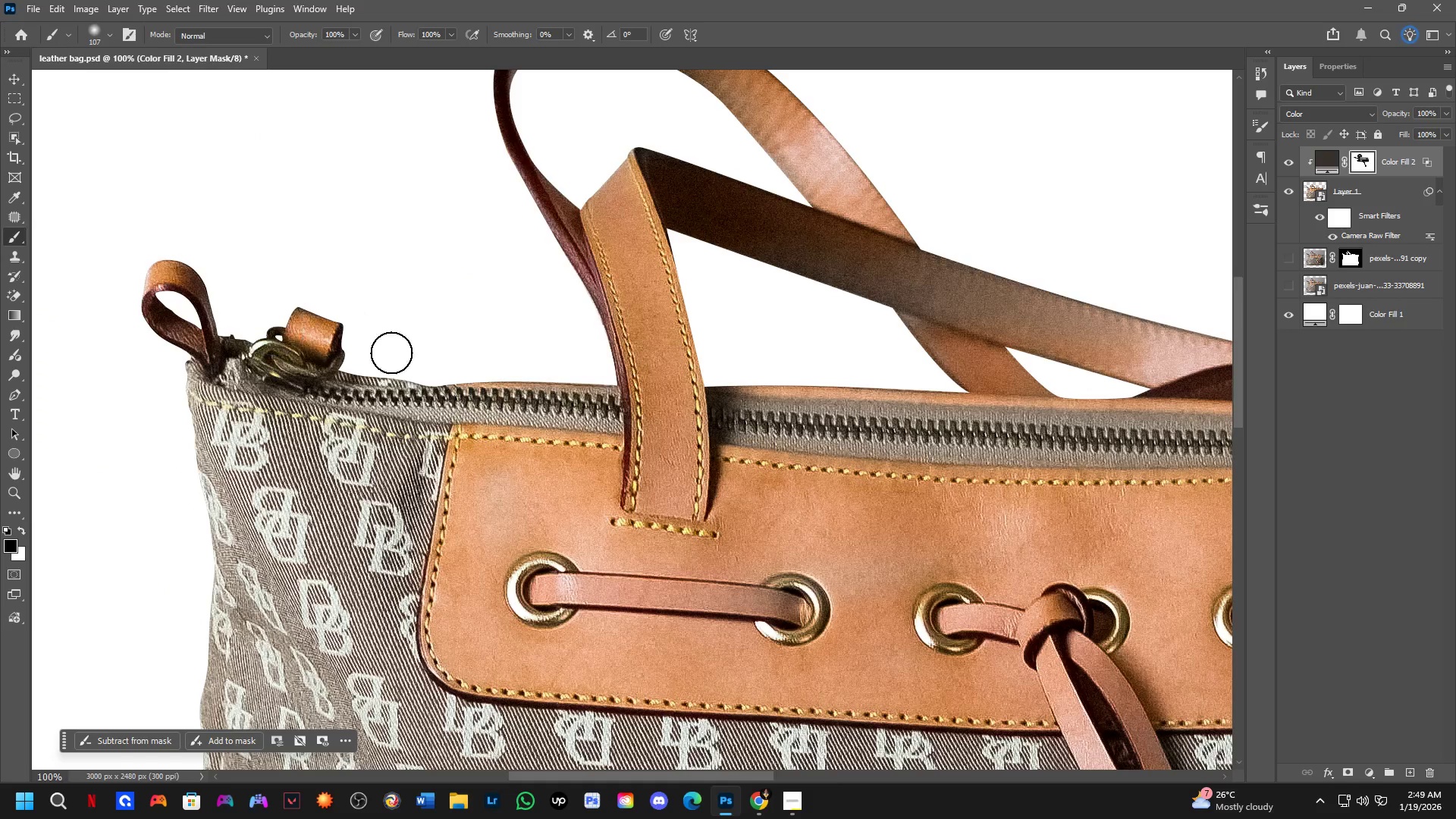 
key(Shift+ShiftLeft)
 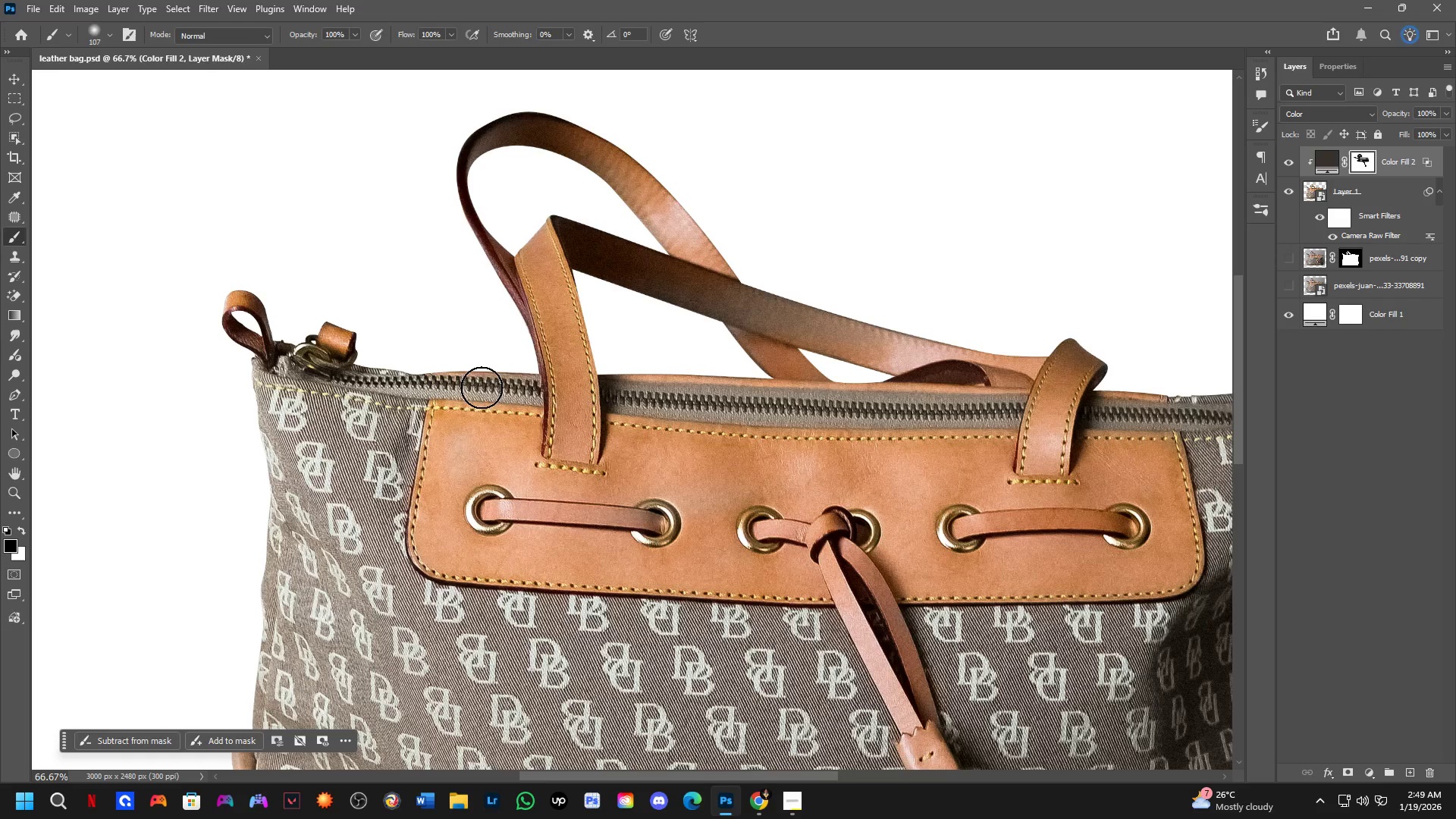 
hold_key(key=Space, duration=0.45)
 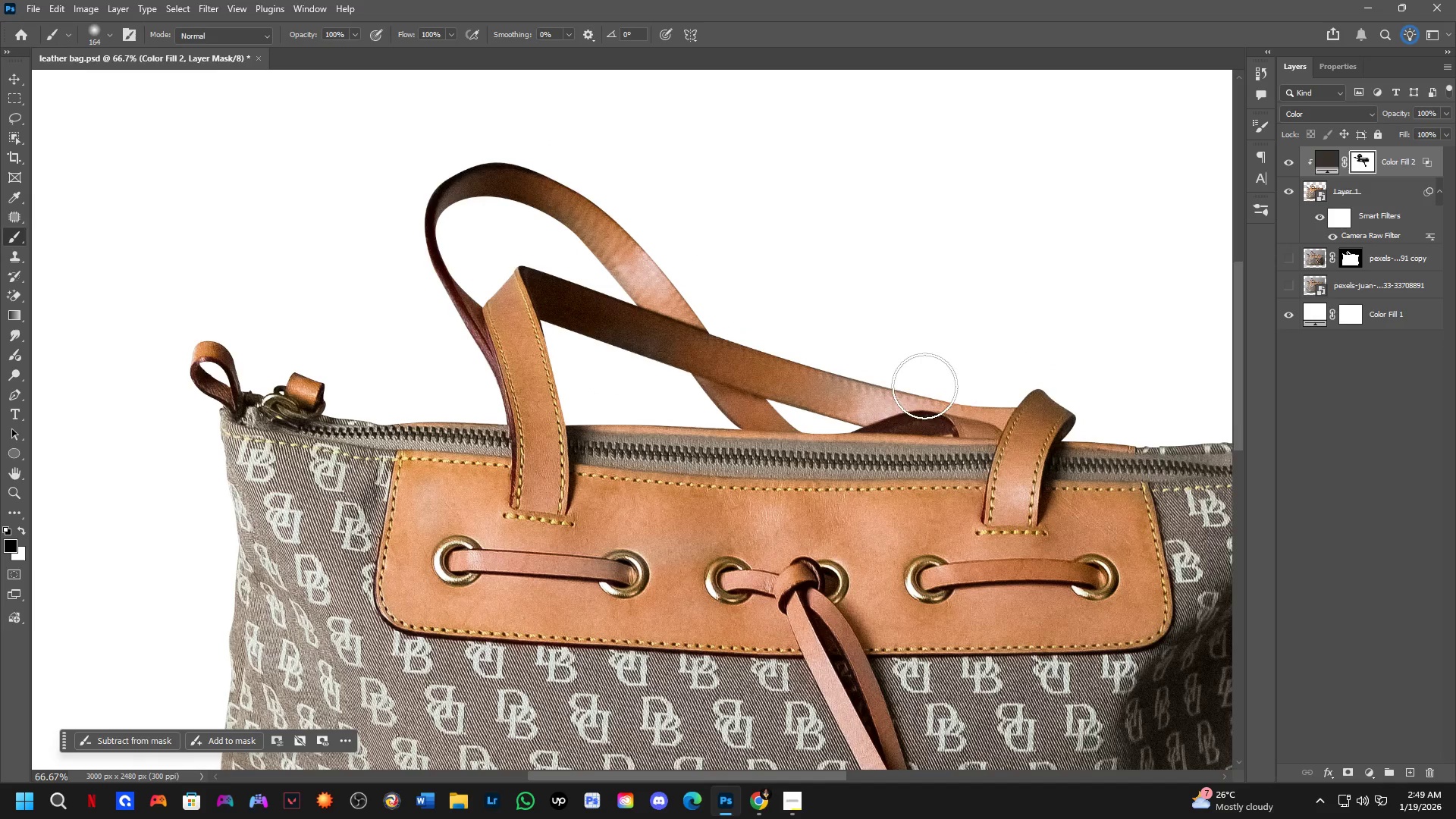 
left_click_drag(start_coordinate=[549, 360], to_coordinate=[519, 409])
 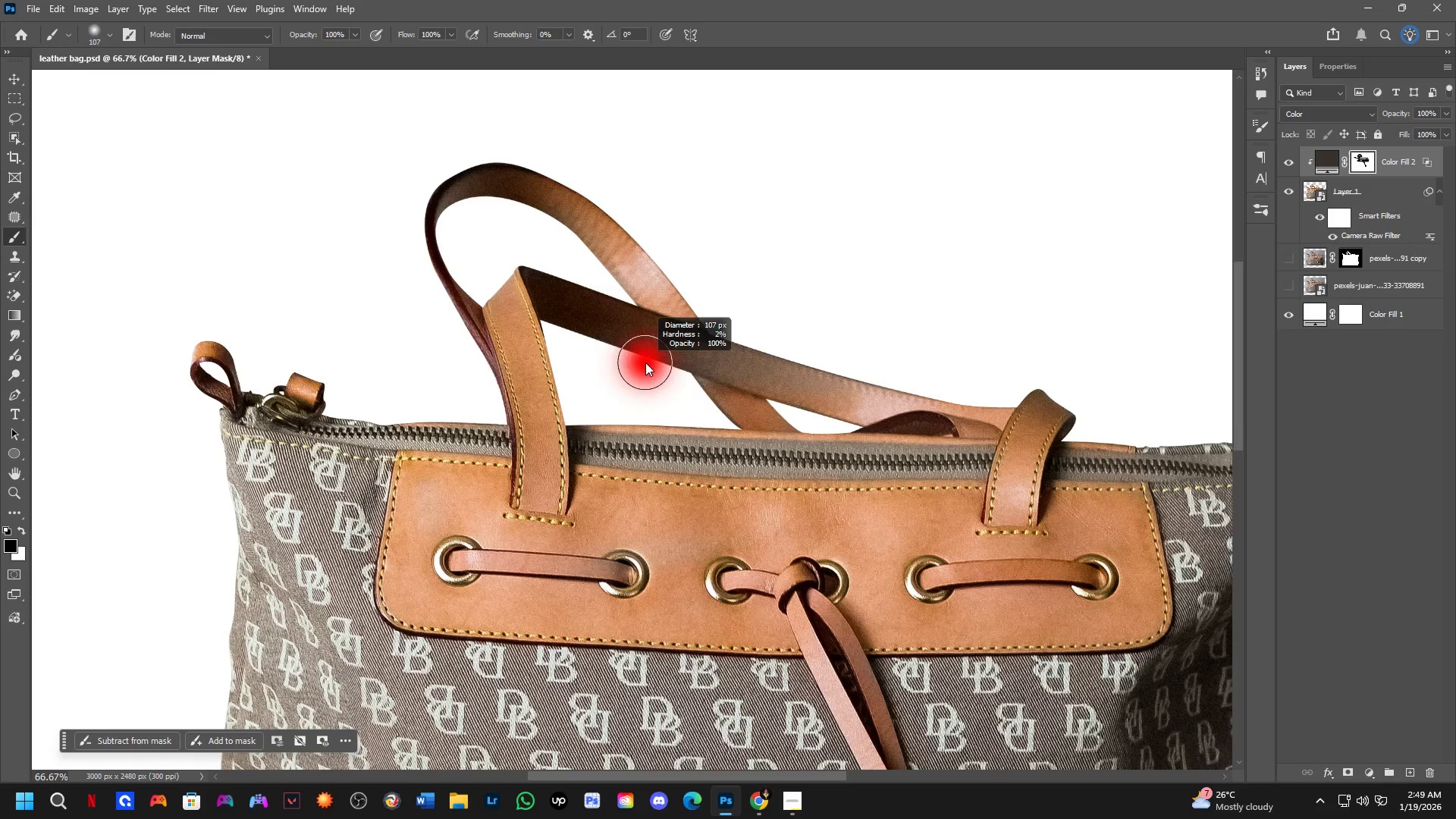 
scroll: coordinate [384, 350], scroll_direction: down, amount: 1.0
 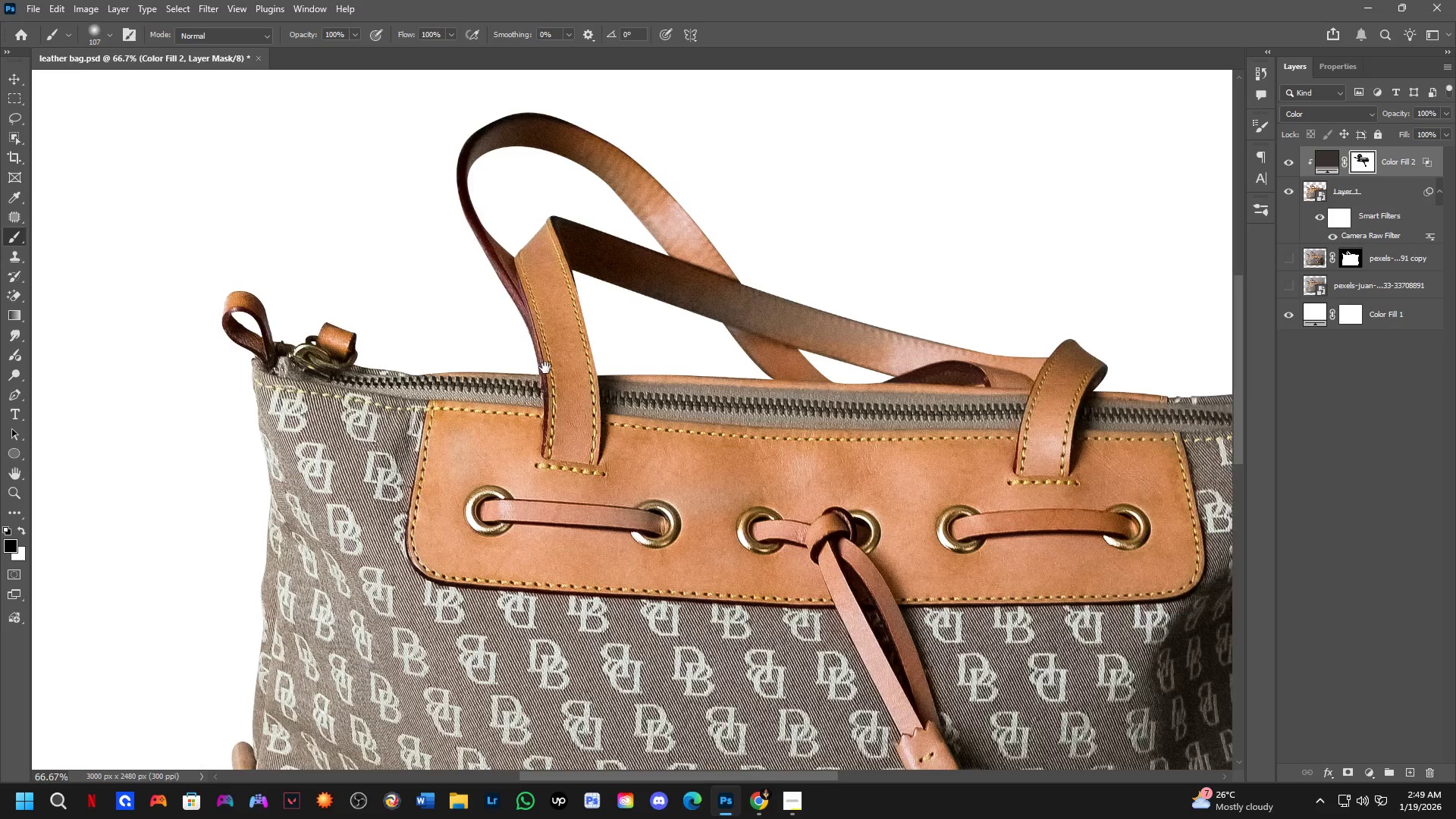 
key(Alt+AltLeft)
 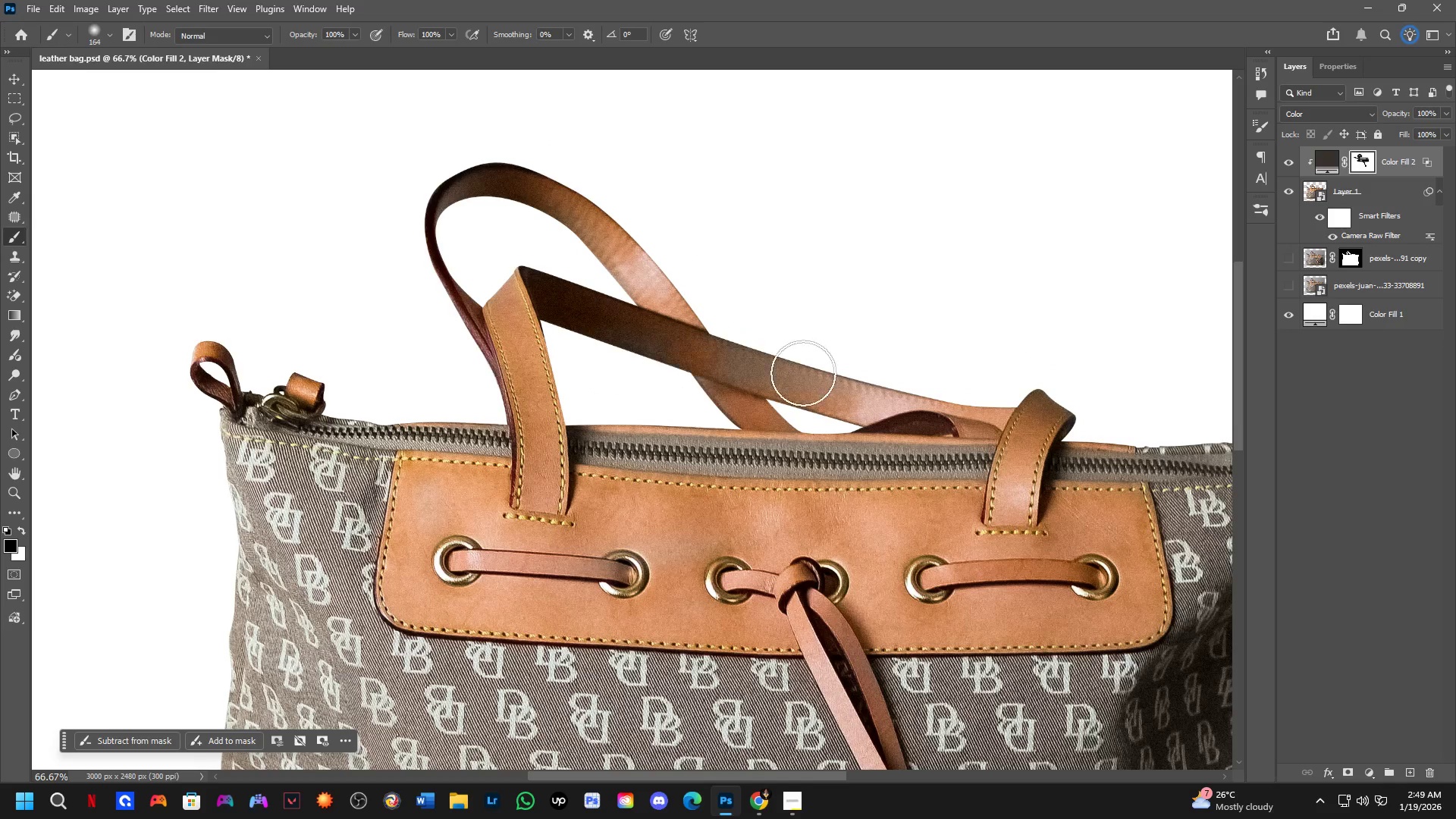 
left_click_drag(start_coordinate=[695, 362], to_coordinate=[717, 347])
 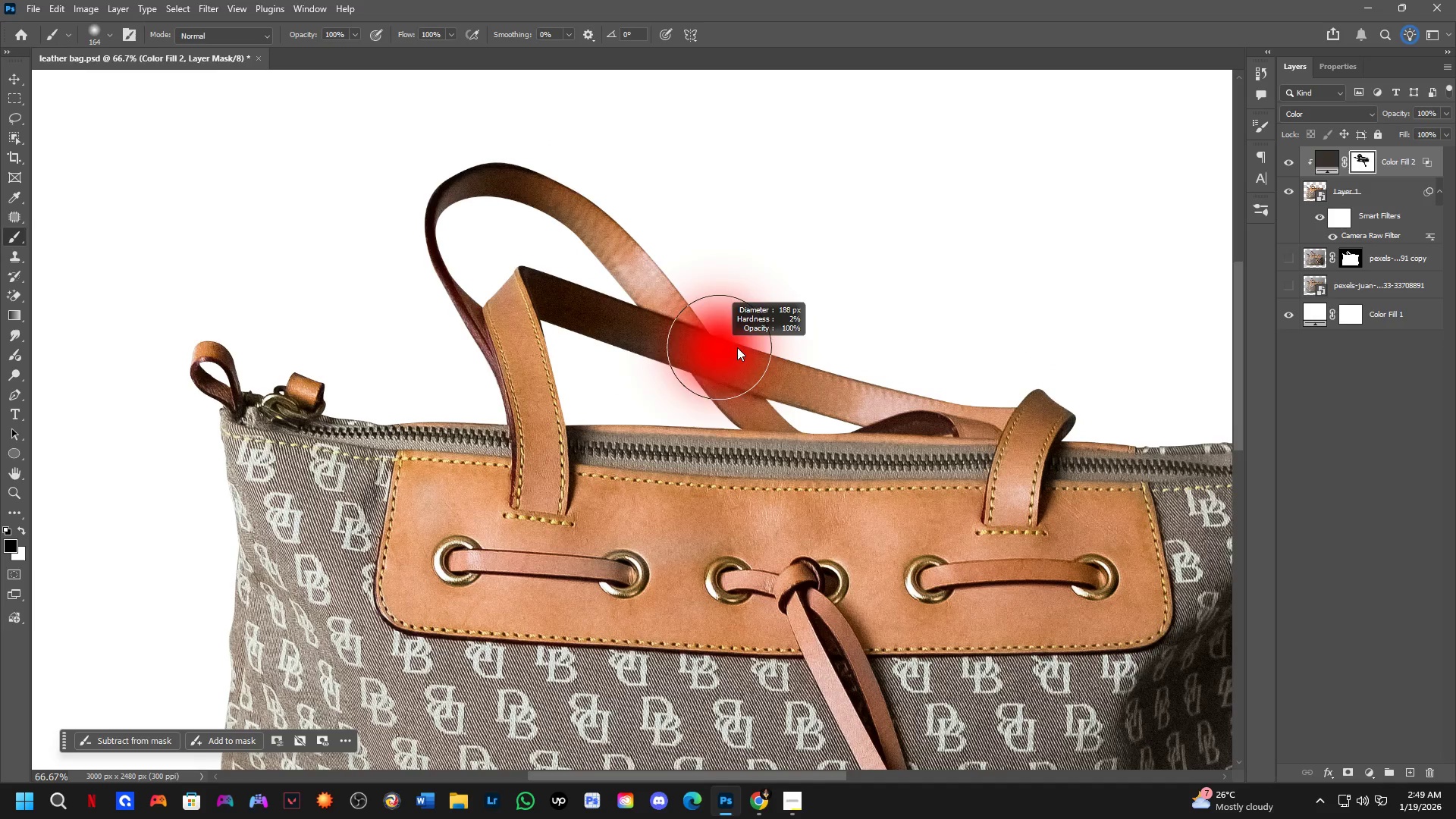 
key(Alt+AltLeft)
 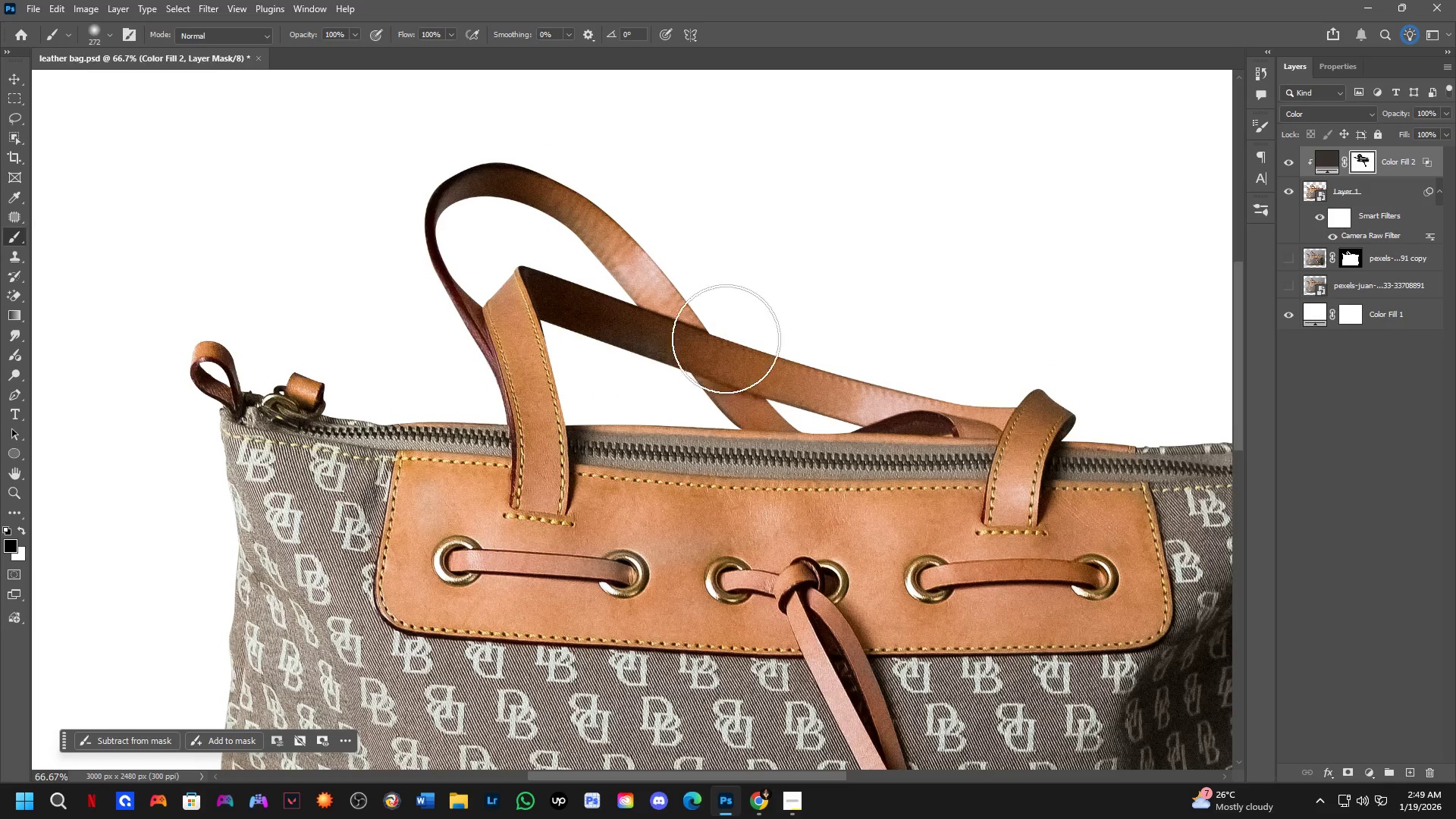 
left_click_drag(start_coordinate=[744, 346], to_coordinate=[1055, 415])
 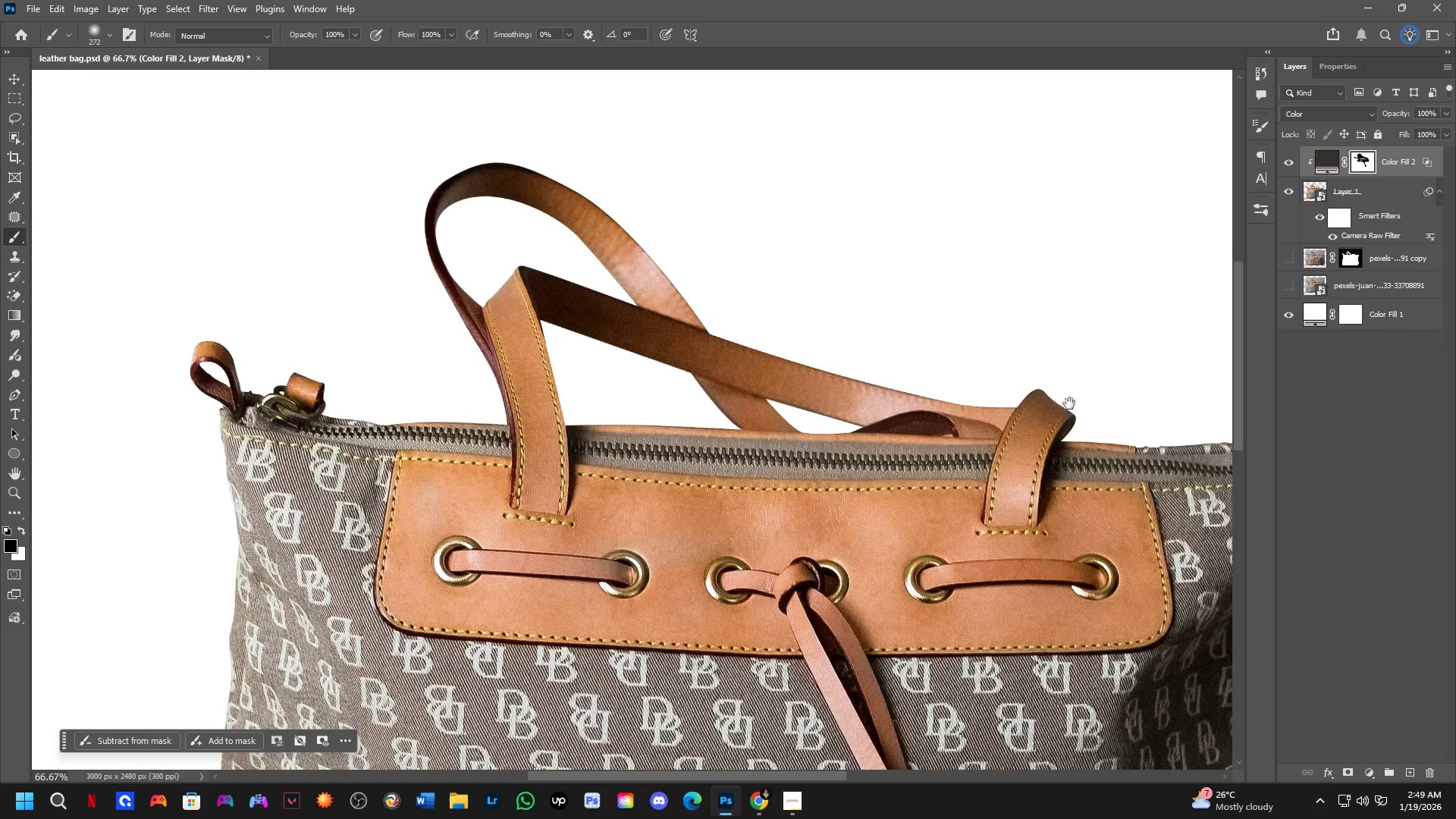 
hold_key(key=Space, duration=0.64)
 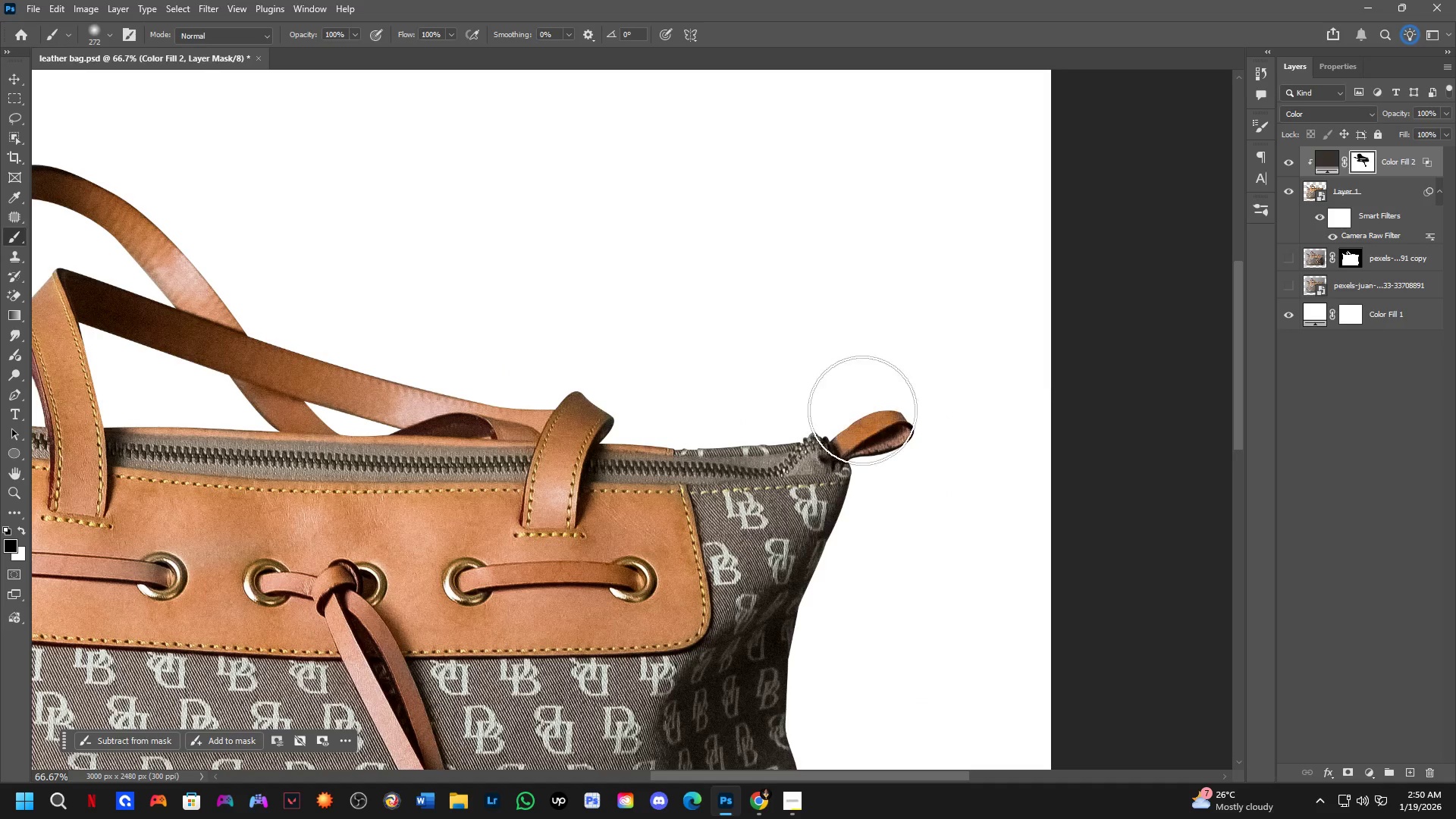 
left_click_drag(start_coordinate=[1066, 402], to_coordinate=[604, 404])
 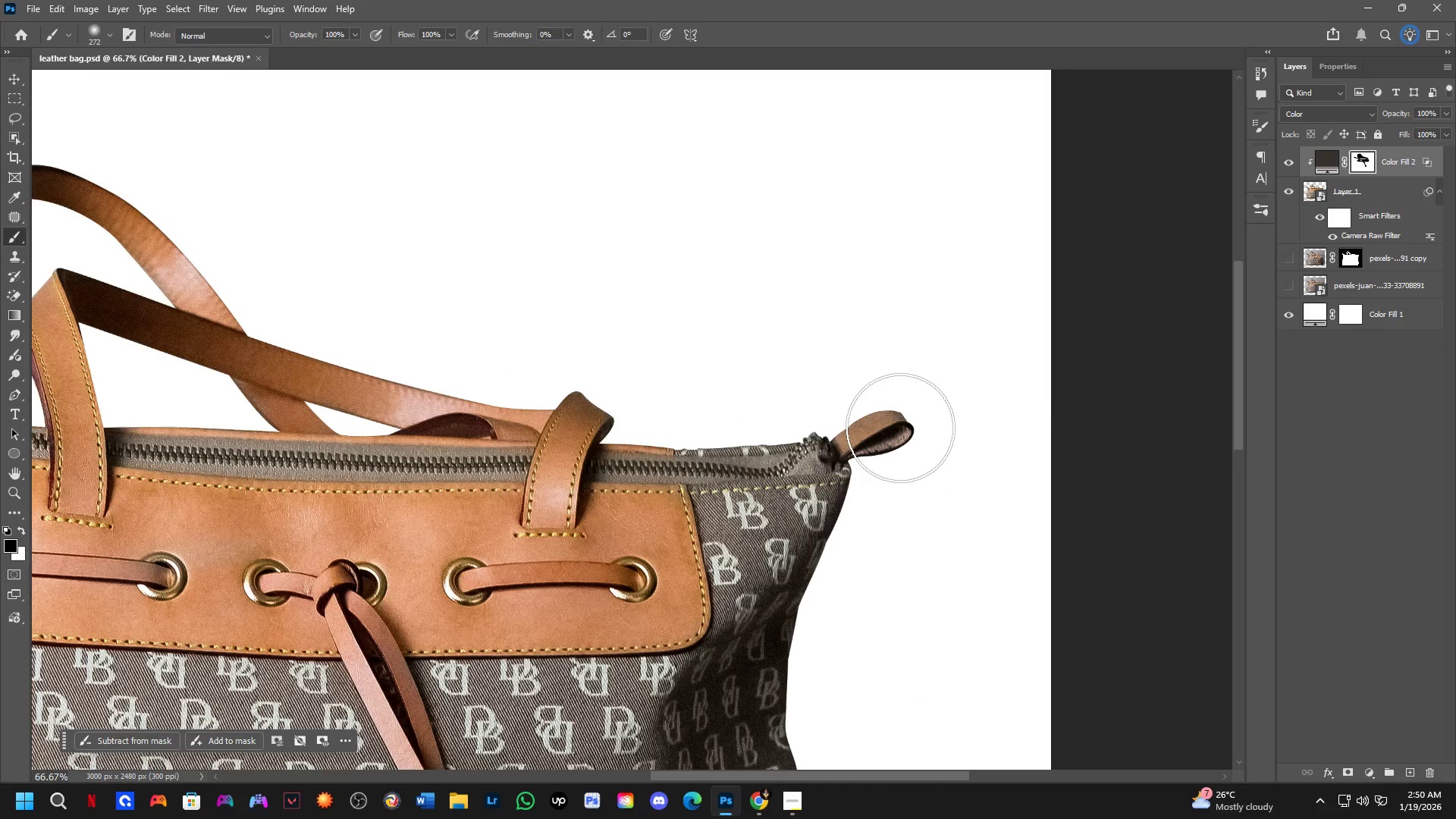 
left_click_drag(start_coordinate=[900, 428], to_coordinate=[890, 433])
 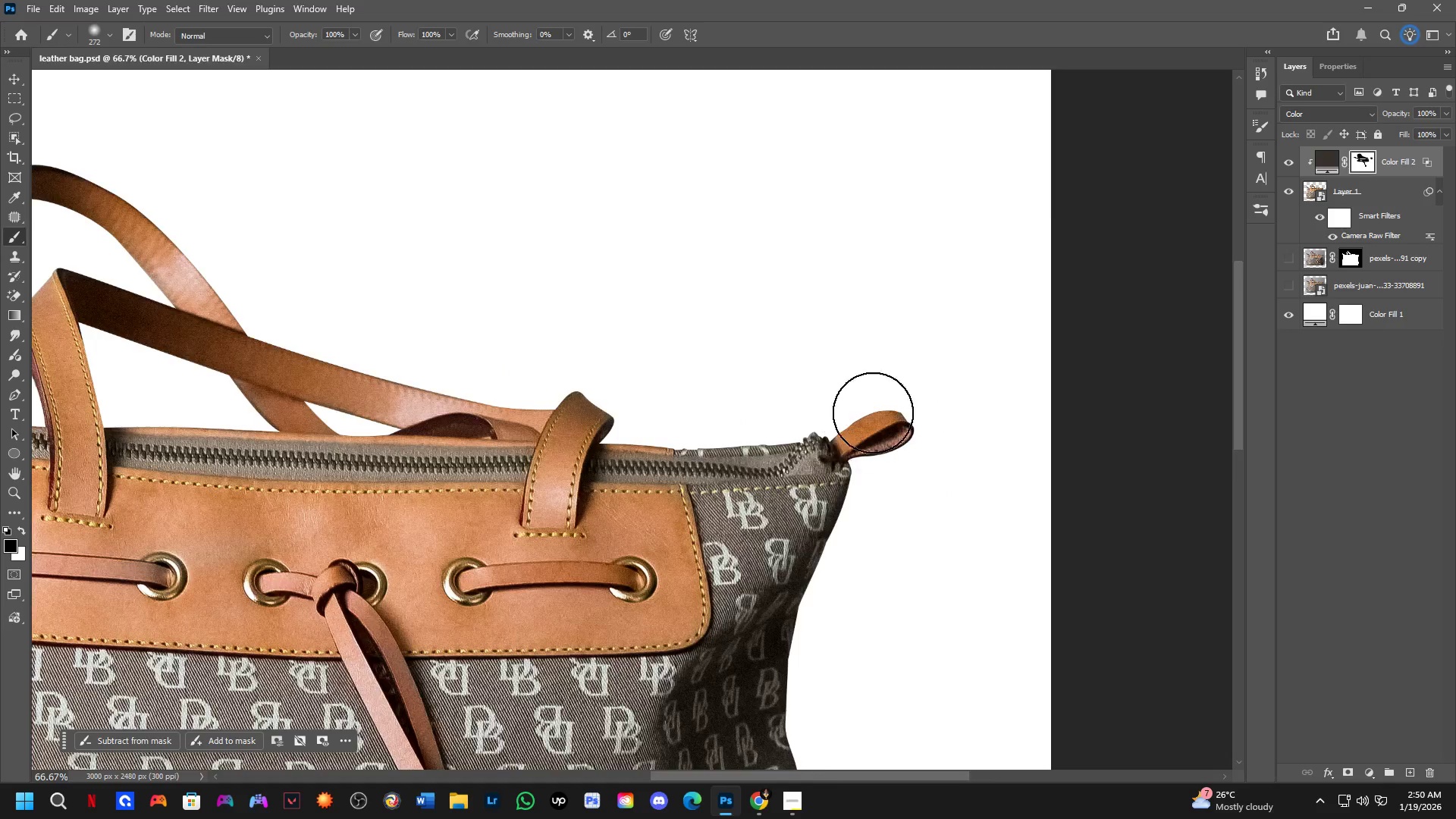 
key(Shift+ShiftLeft)
 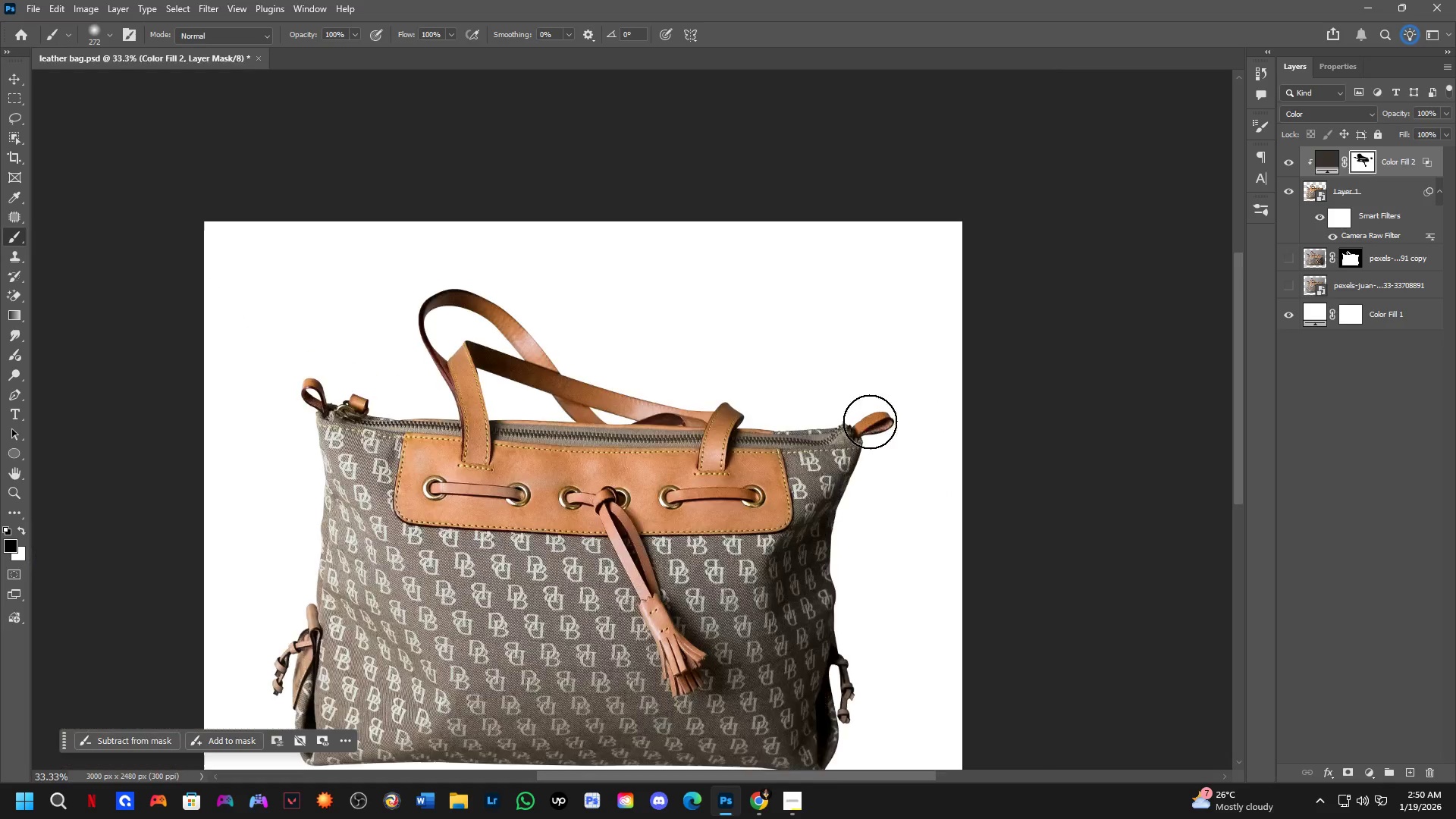 
hold_key(key=Space, duration=0.52)
 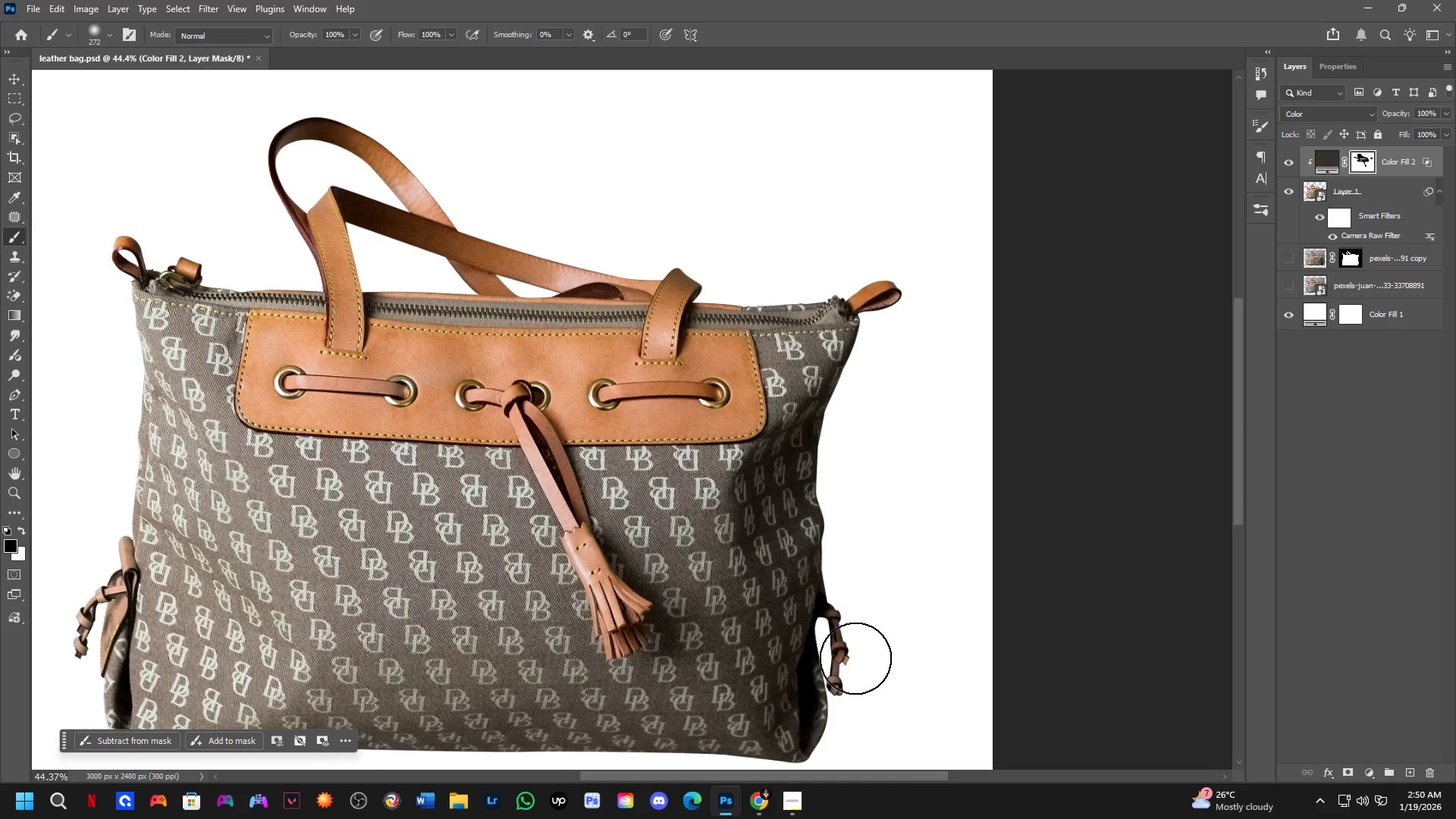 
left_click_drag(start_coordinate=[793, 535], to_coordinate=[794, 500])
 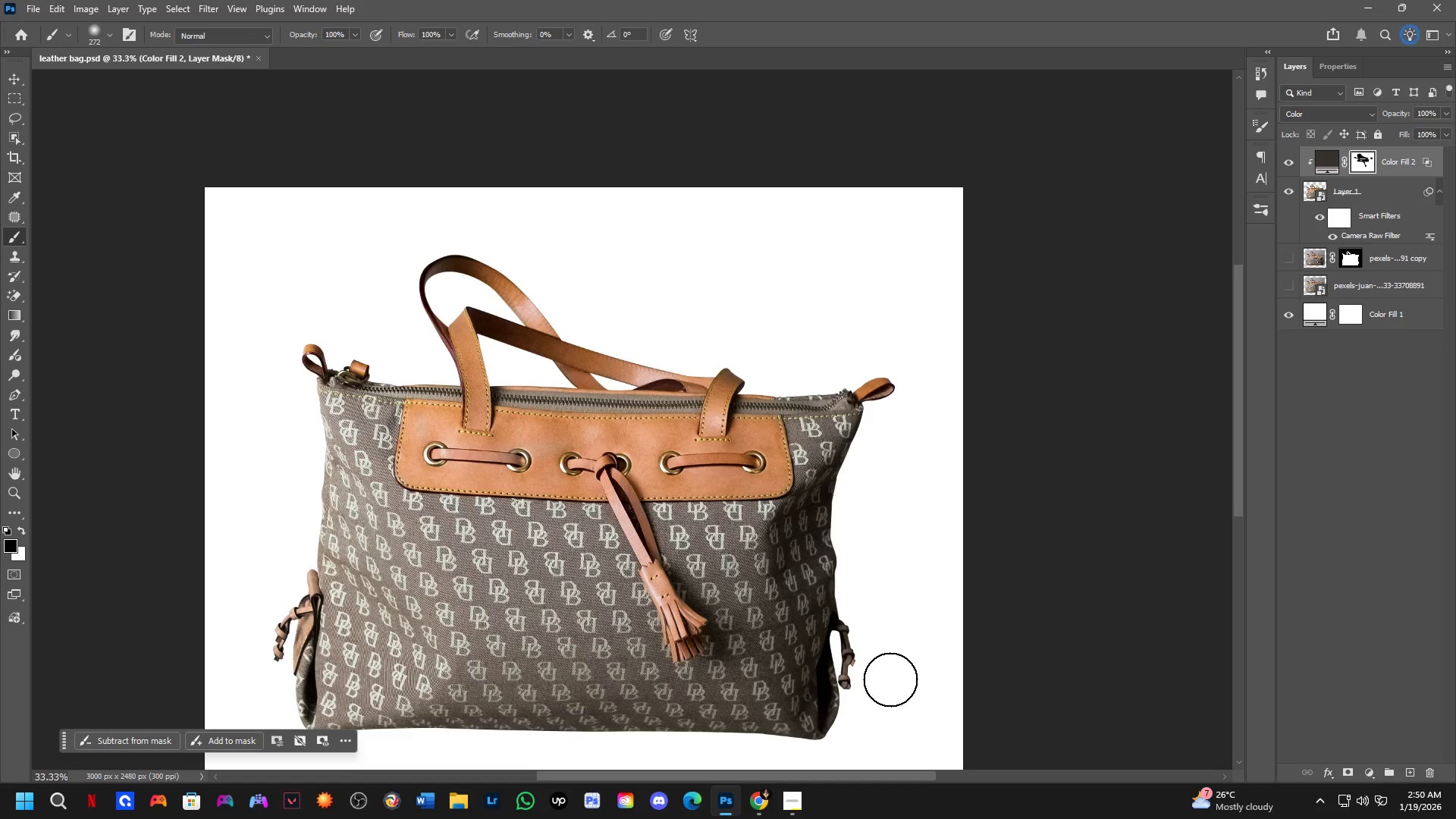 
scroll: coordinate [873, 413], scroll_direction: down, amount: 2.0
 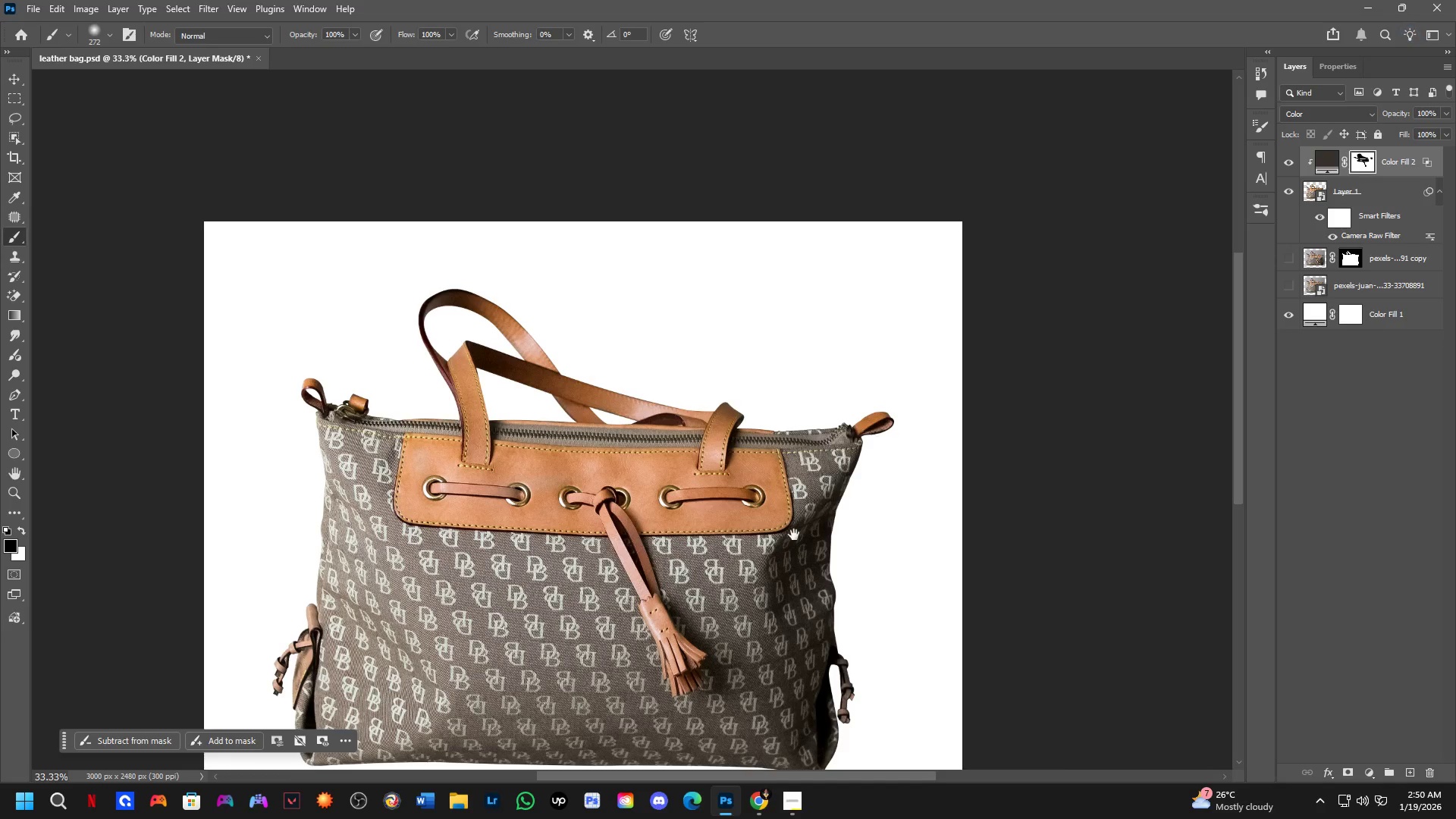 
left_click_drag(start_coordinate=[854, 639], to_coordinate=[854, 620])
 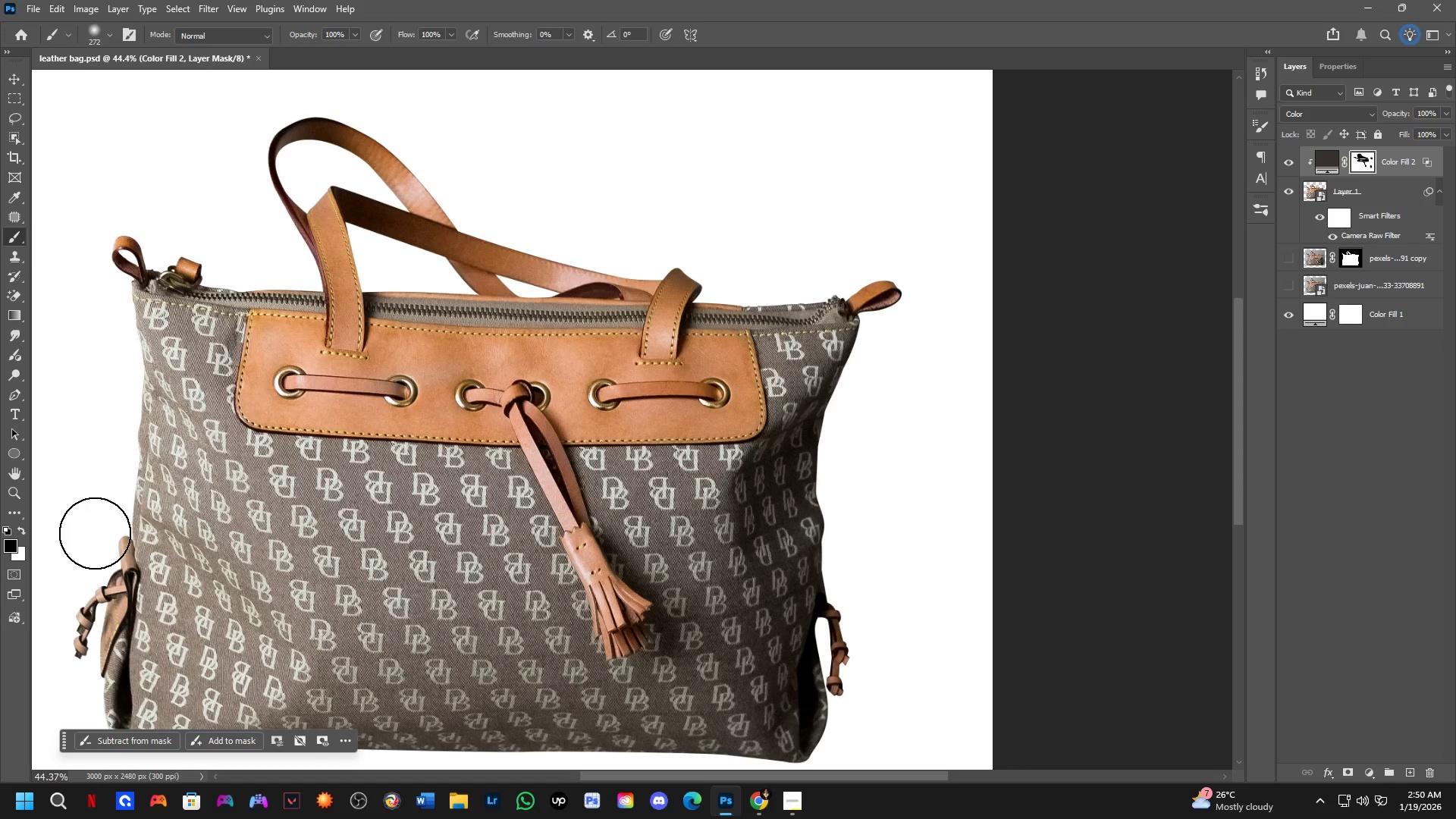 
scroll: coordinate [858, 663], scroll_direction: up, amount: 3.0
 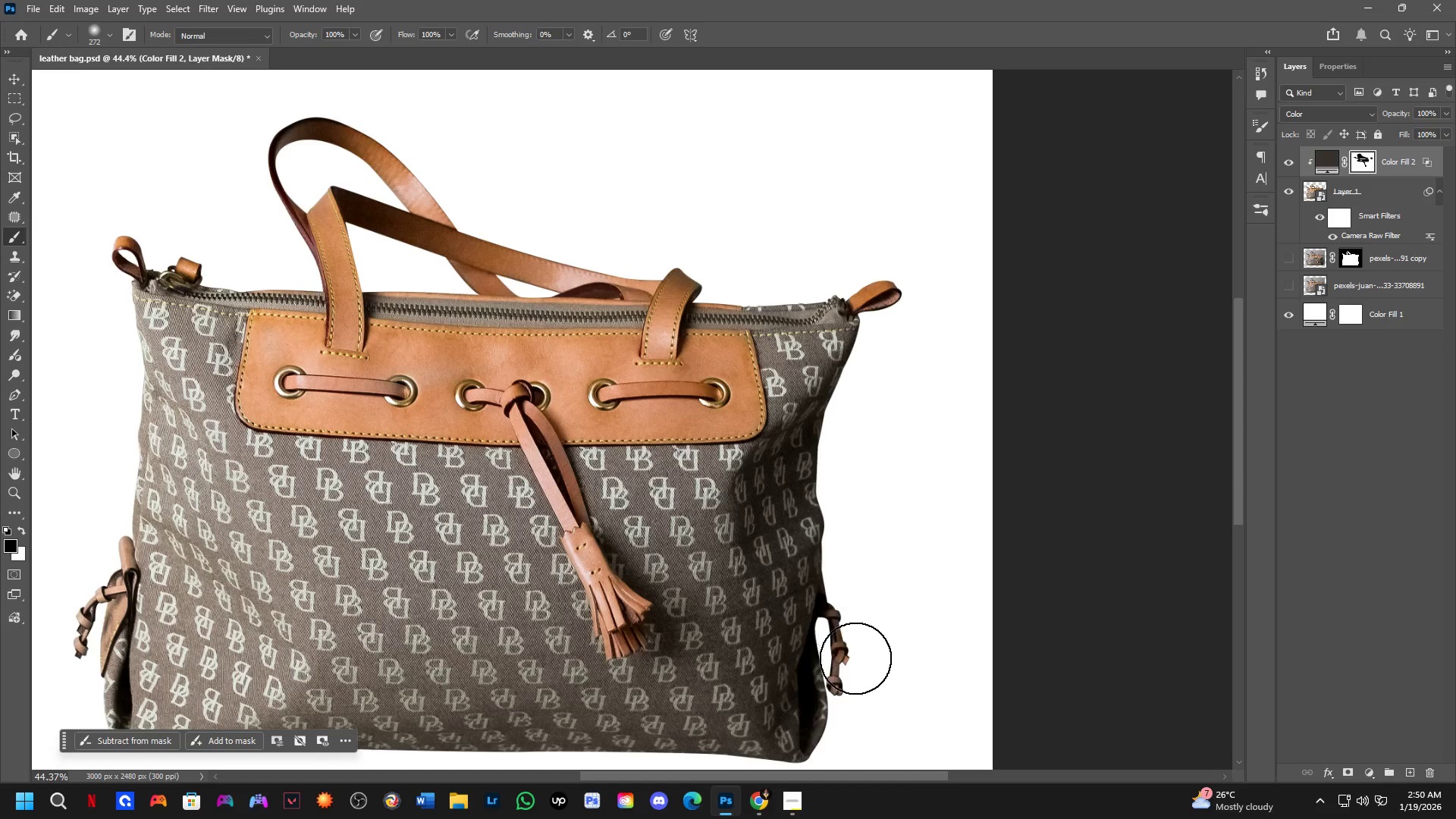 
left_click_drag(start_coordinate=[97, 536], to_coordinate=[89, 648])
 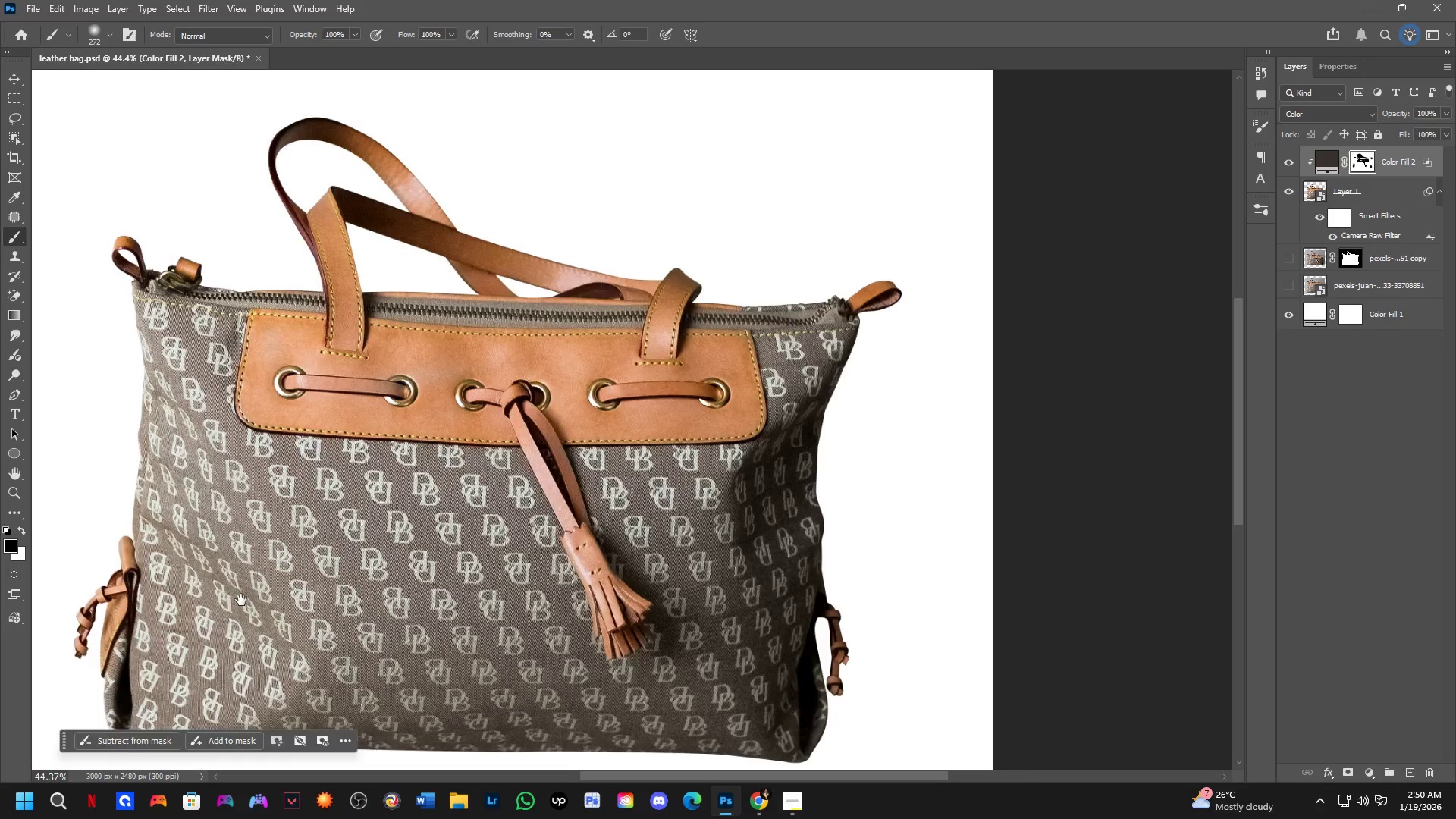 
hold_key(key=Space, duration=0.61)
 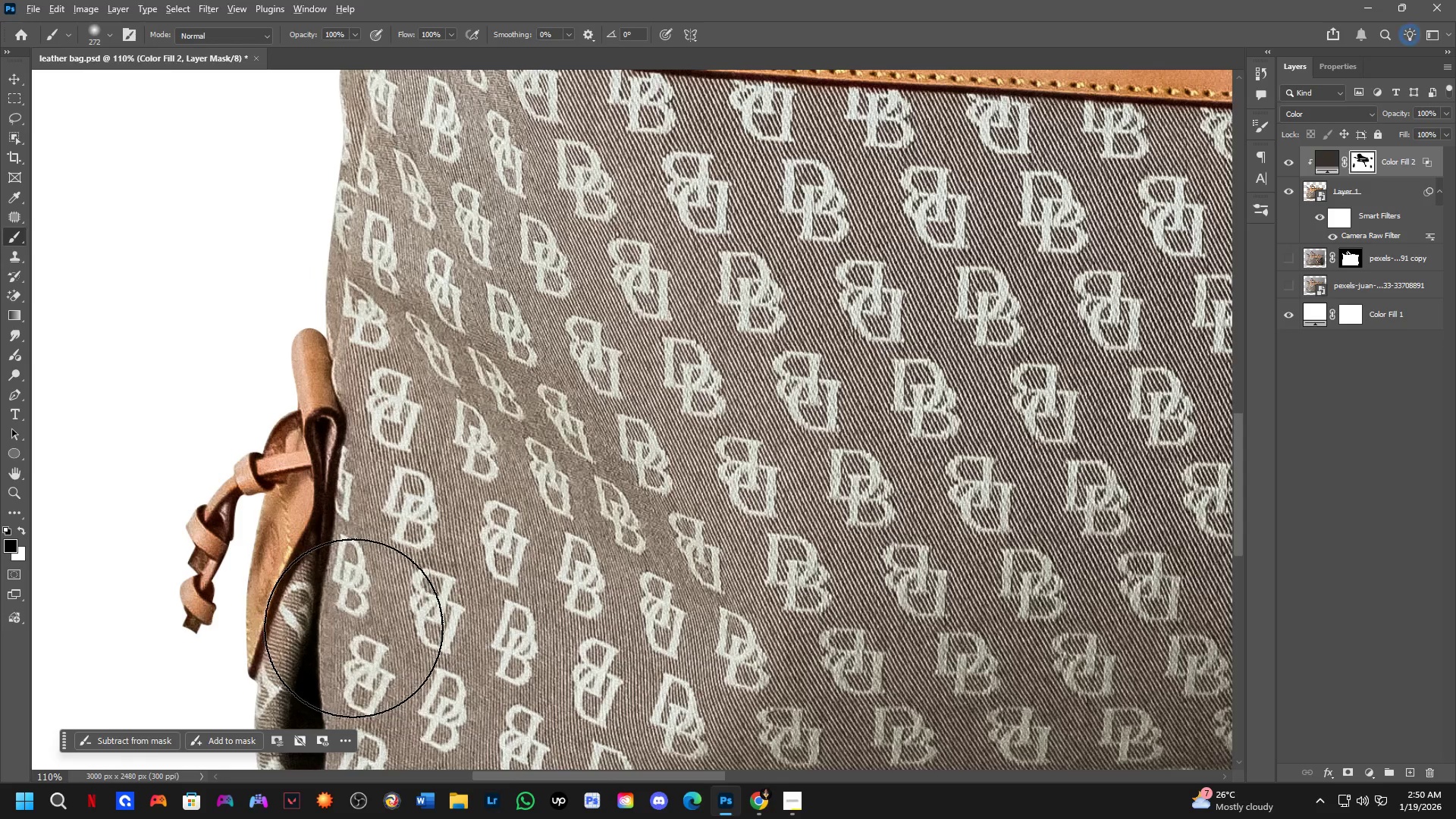 
left_click_drag(start_coordinate=[242, 600], to_coordinate=[458, 564])
 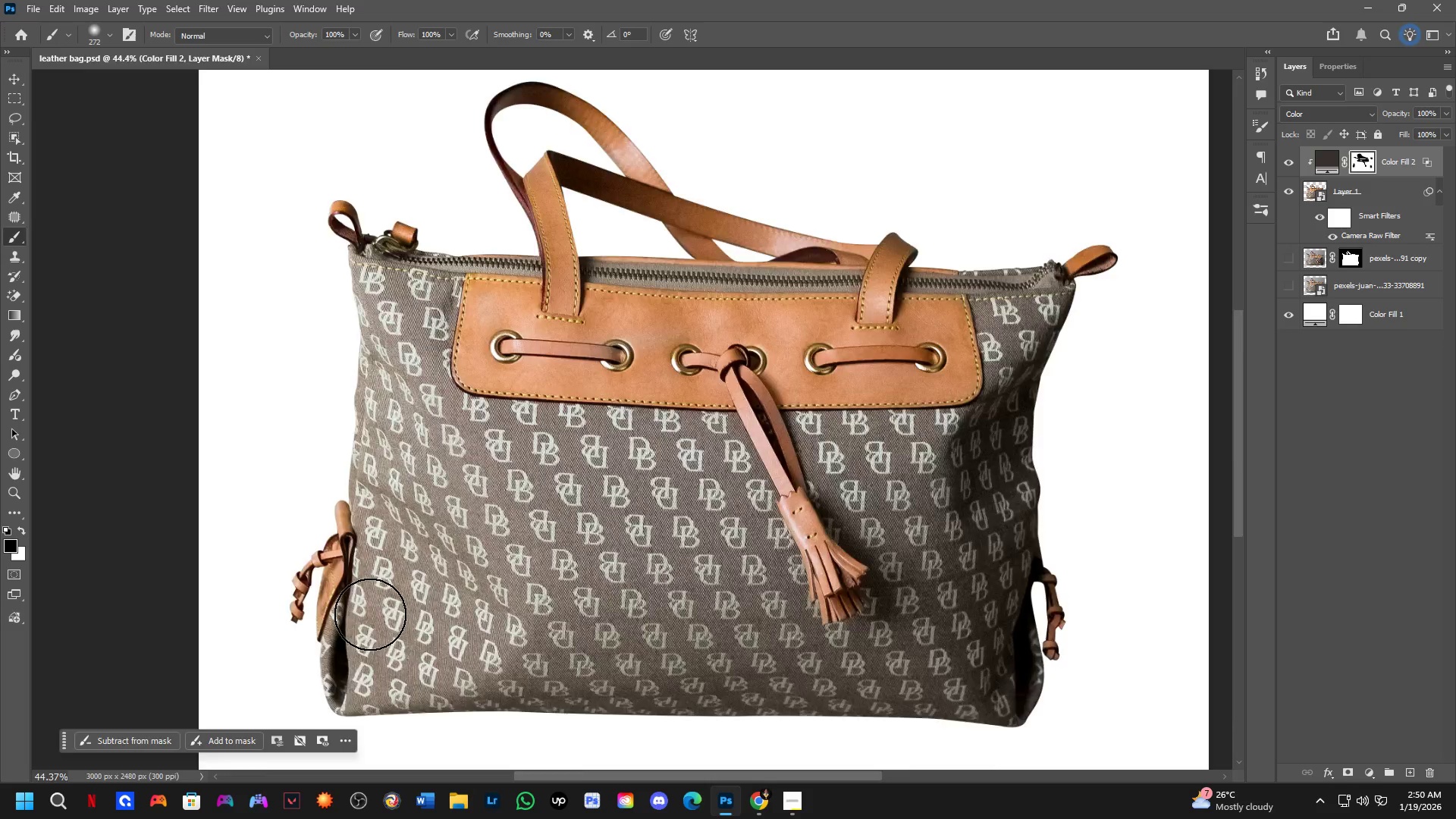 
hold_key(key=Space, duration=2.72)
 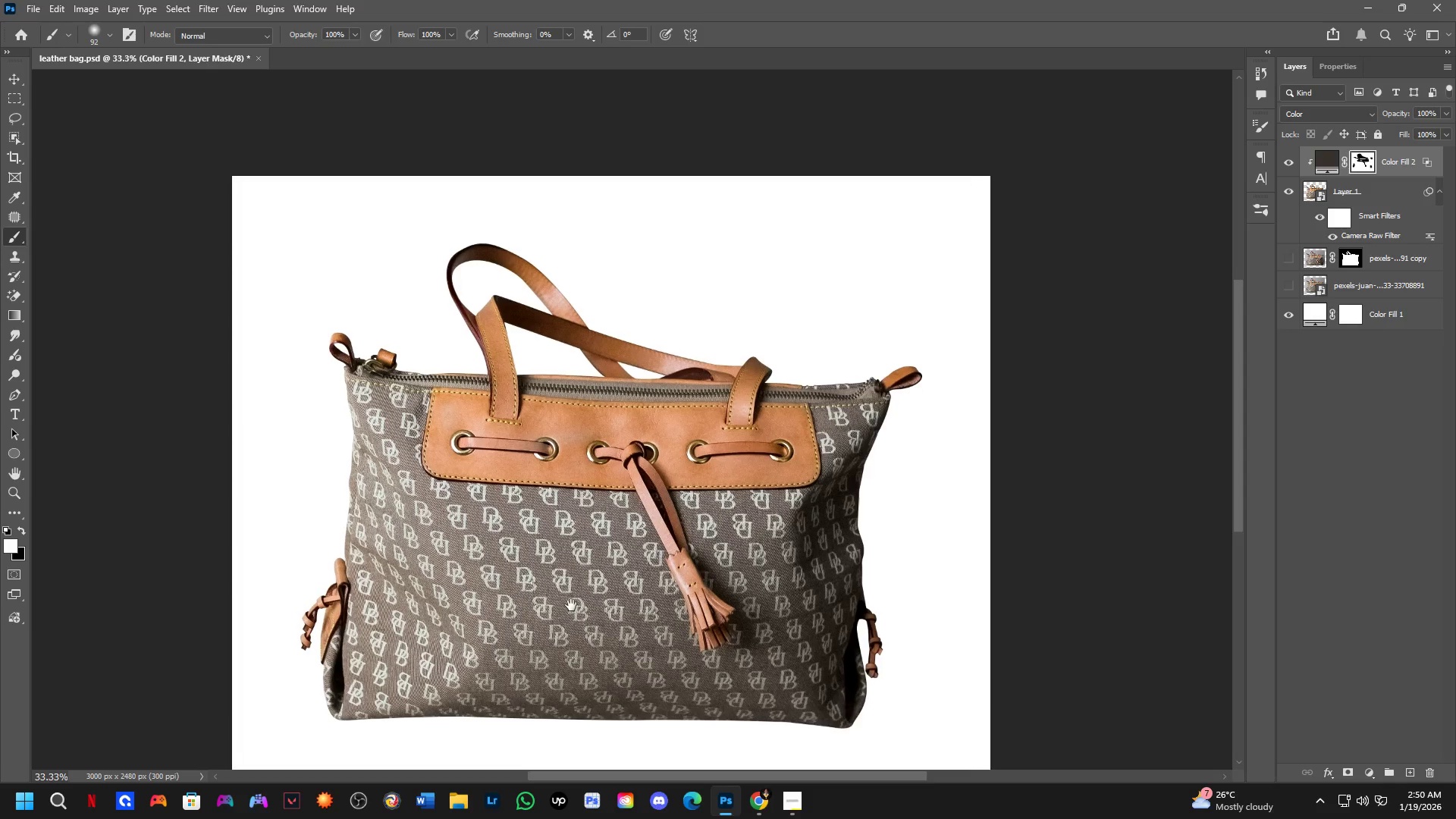 
key(Shift+ShiftLeft)
 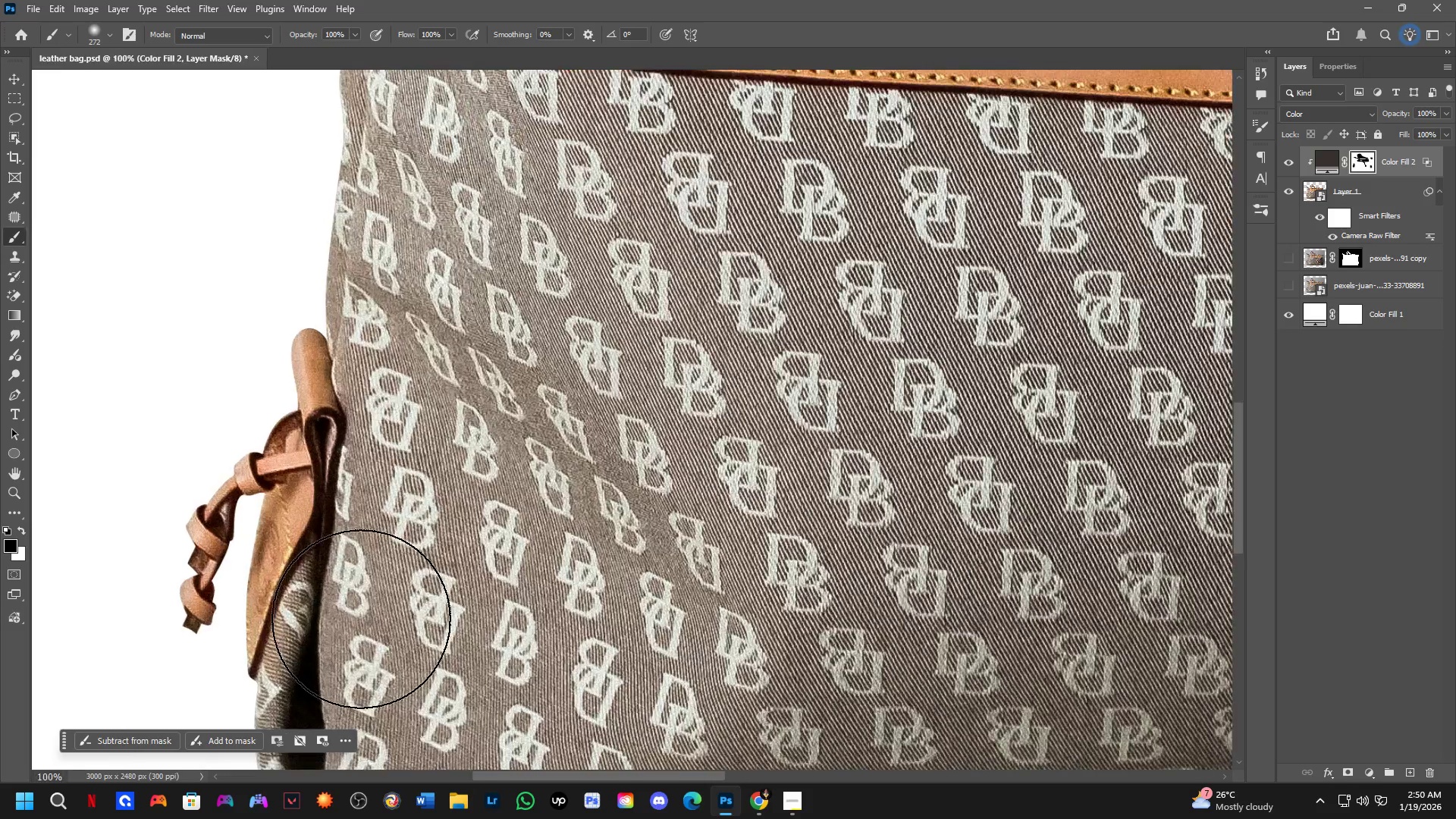 
hold_key(key=AltLeft, duration=0.59)
 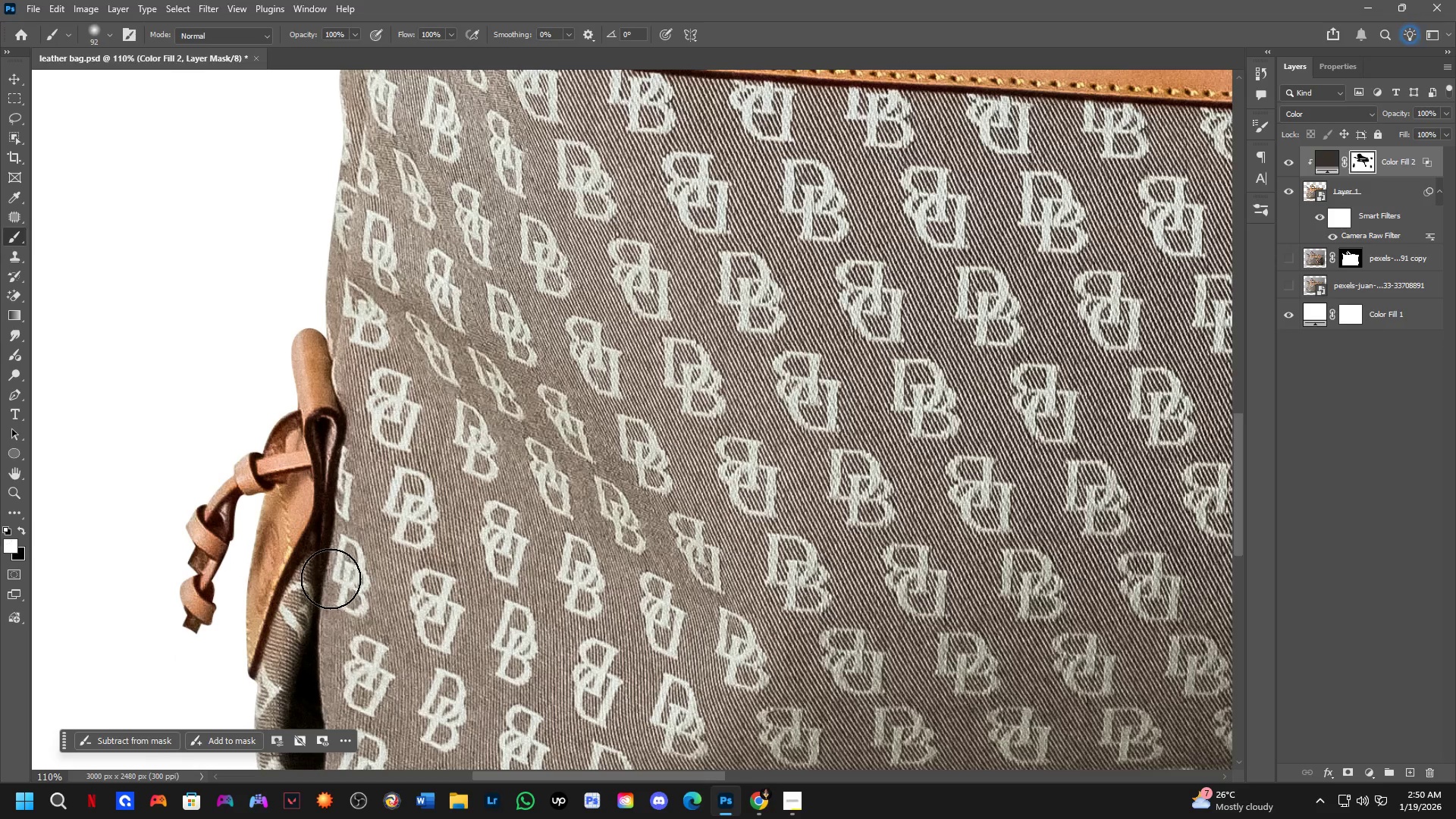 
scroll: coordinate [362, 617], scroll_direction: up, amount: 4.0
 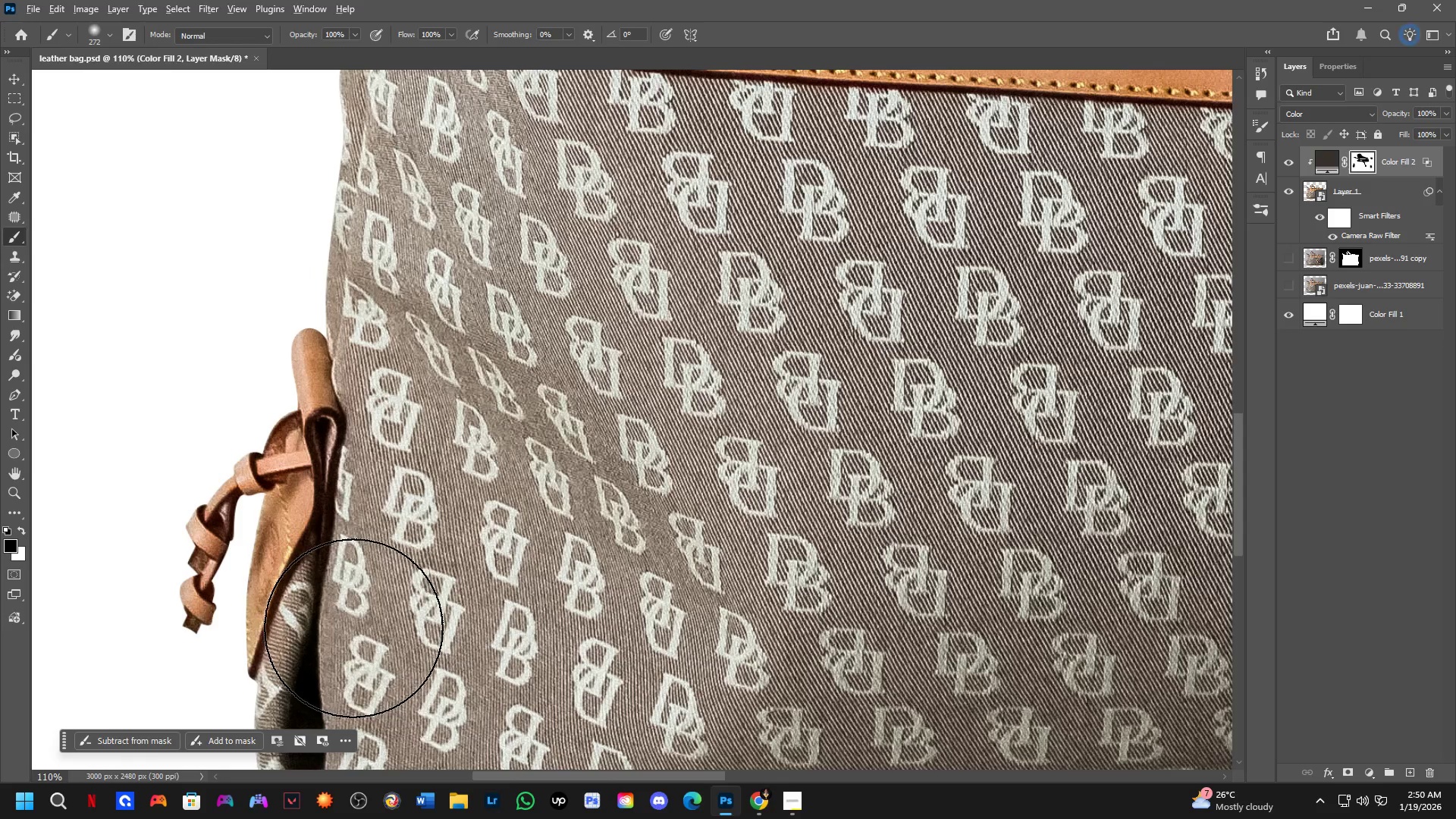 
key(X)
 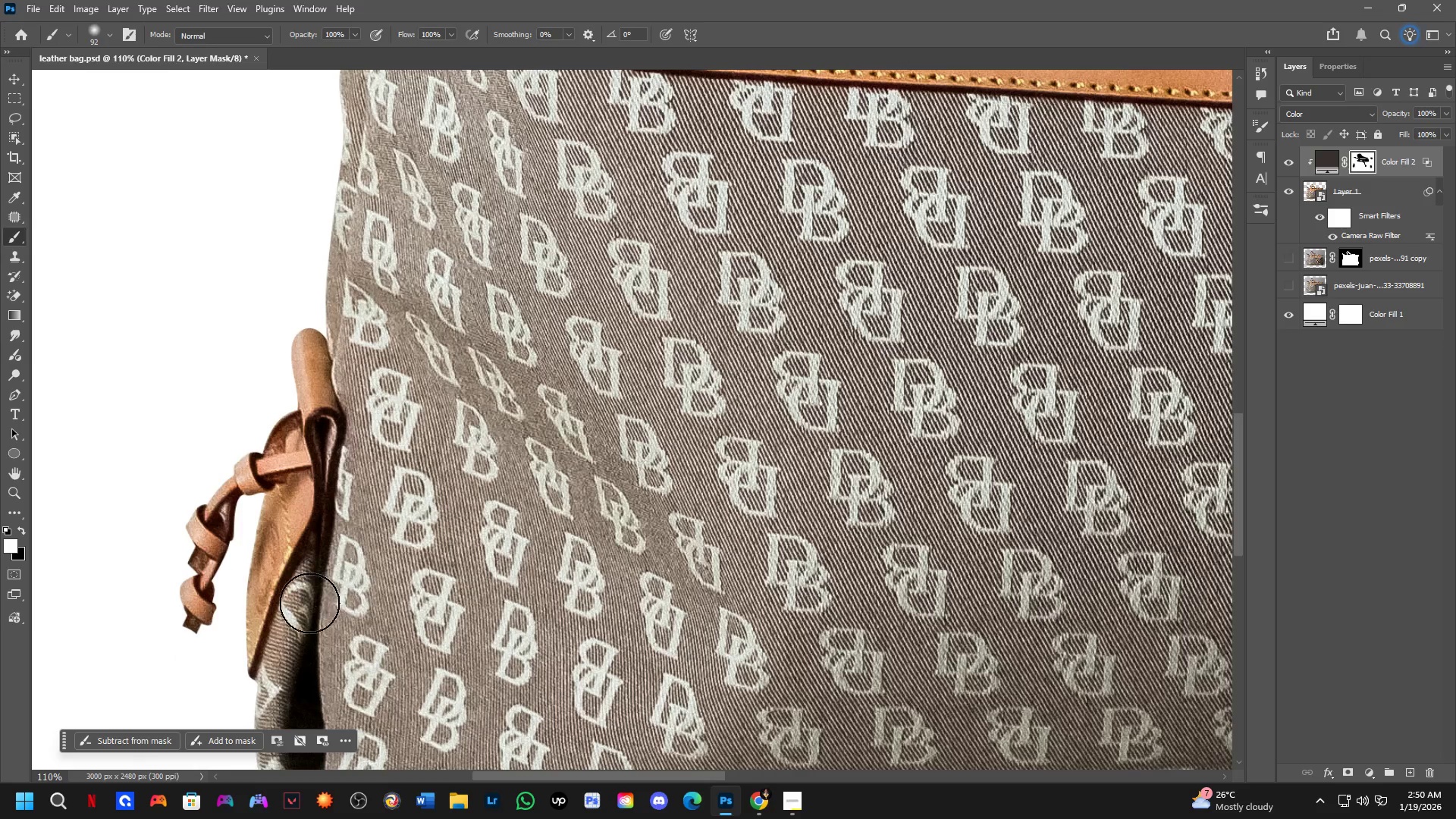 
left_click_drag(start_coordinate=[328, 579], to_coordinate=[277, 711])
 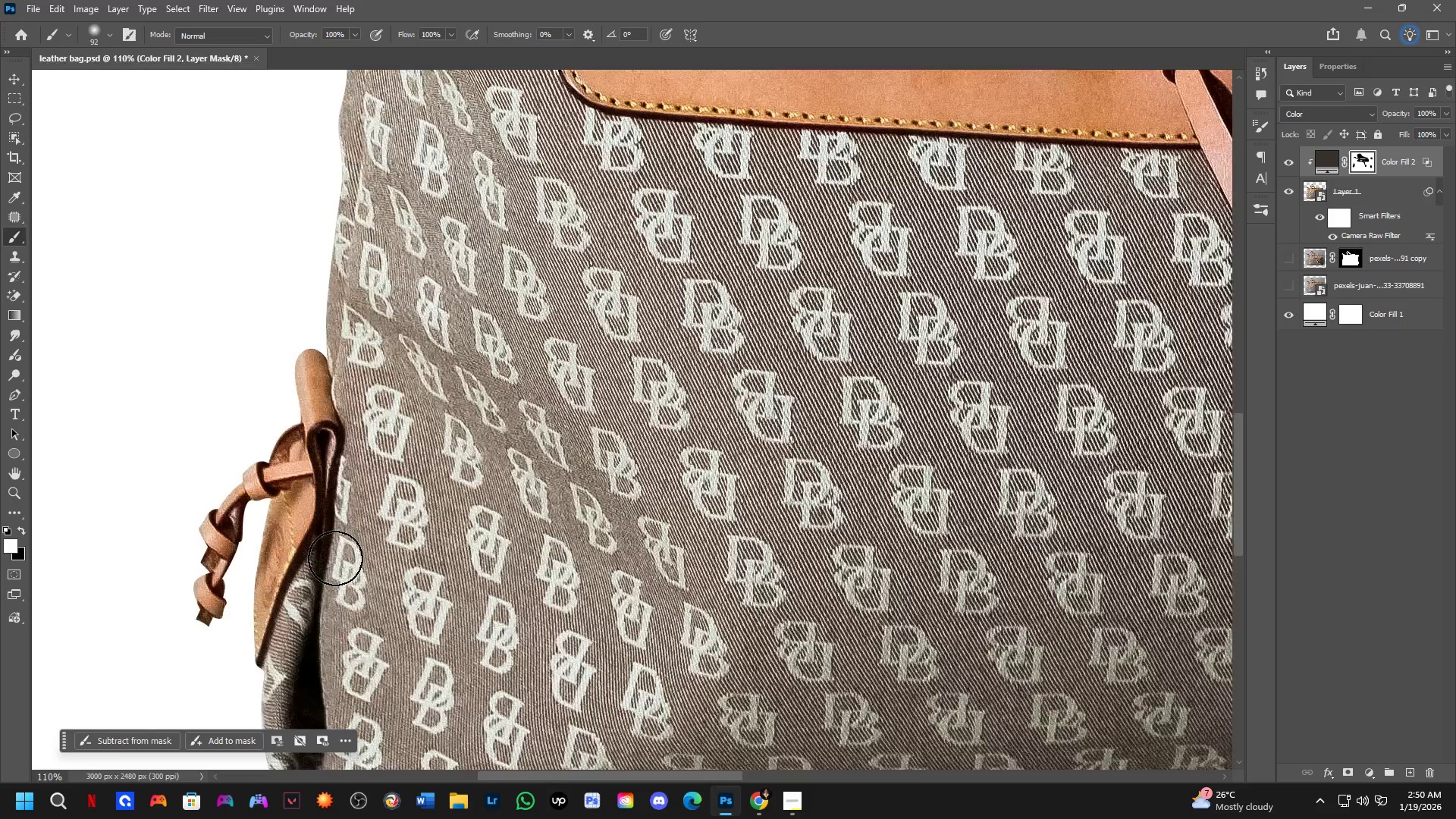 
key(Shift+ShiftLeft)
 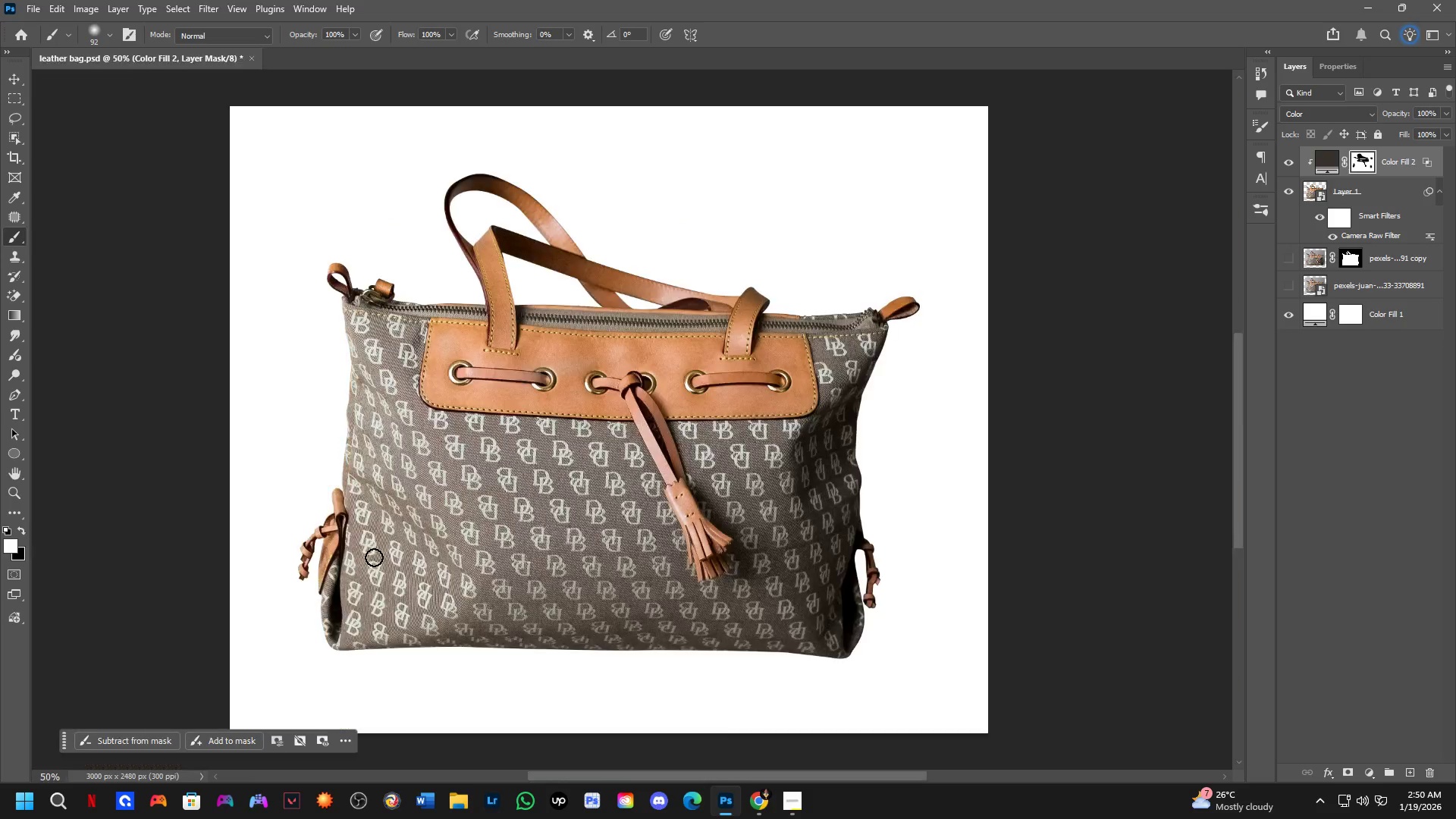 
hold_key(key=Space, duration=0.44)
 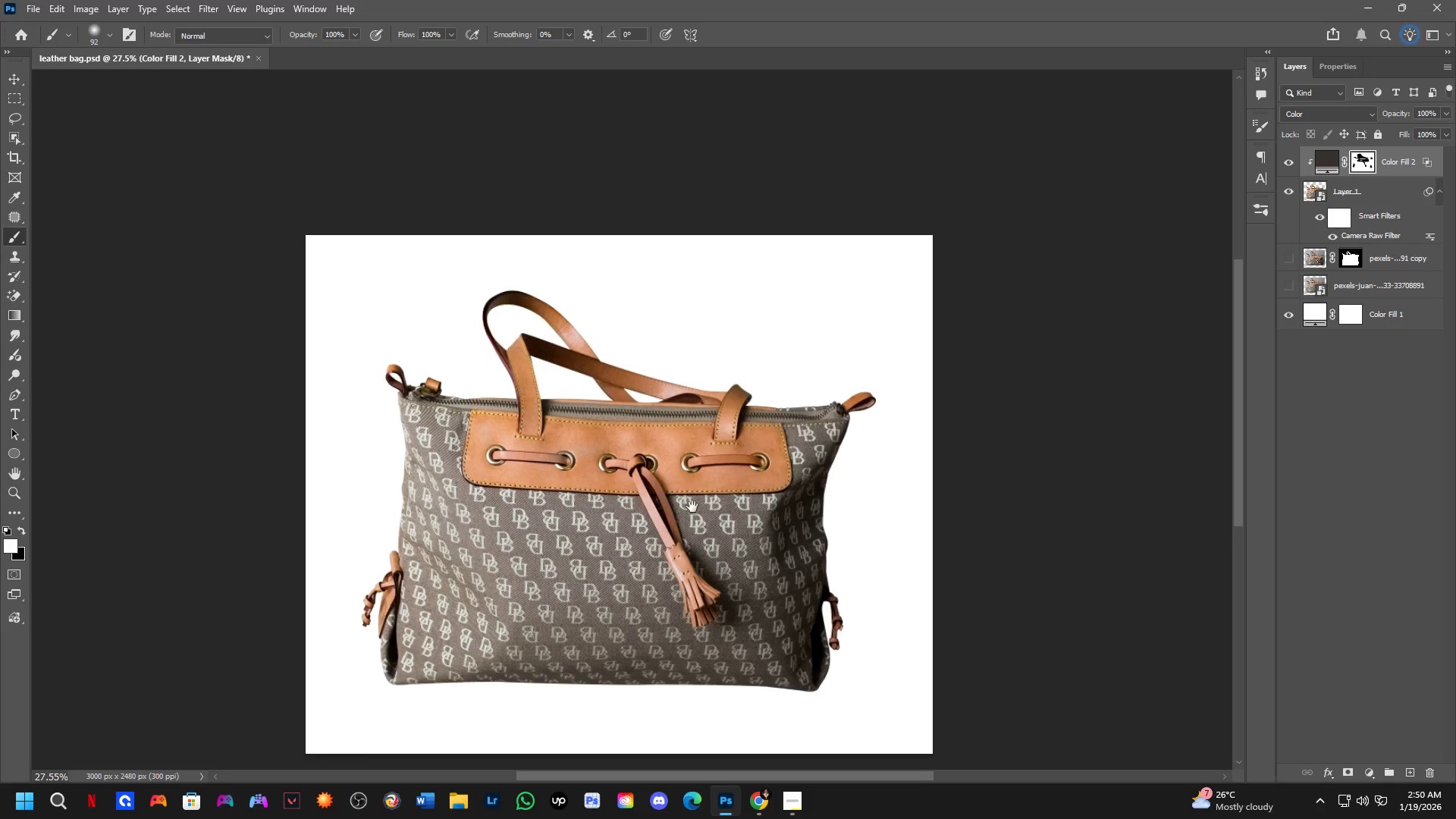 
left_click_drag(start_coordinate=[565, 565], to_coordinate=[565, 604])
 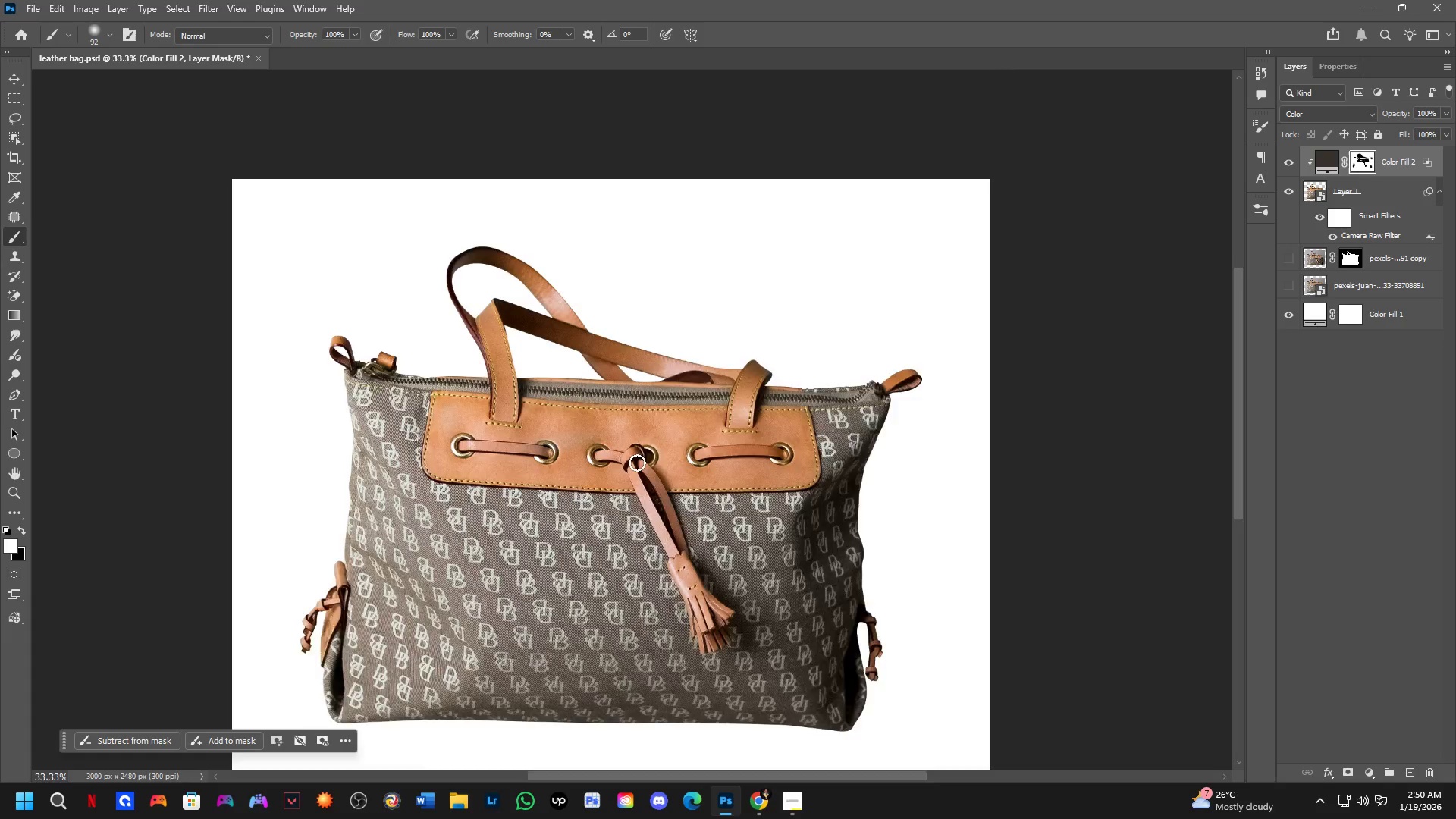 
scroll: coordinate [359, 557], scroll_direction: down, amount: 4.0
 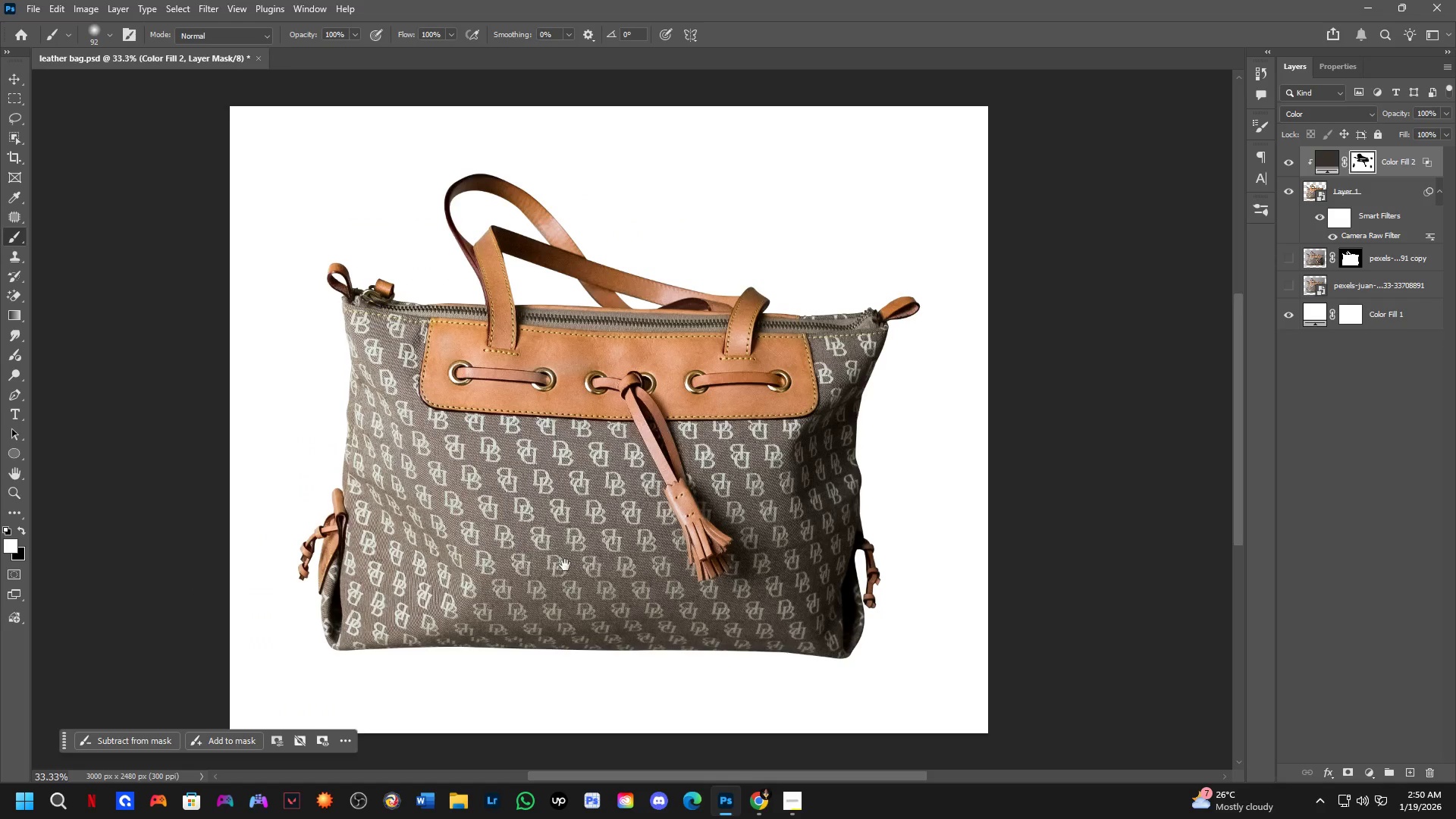 
hold_key(key=Space, duration=0.42)
 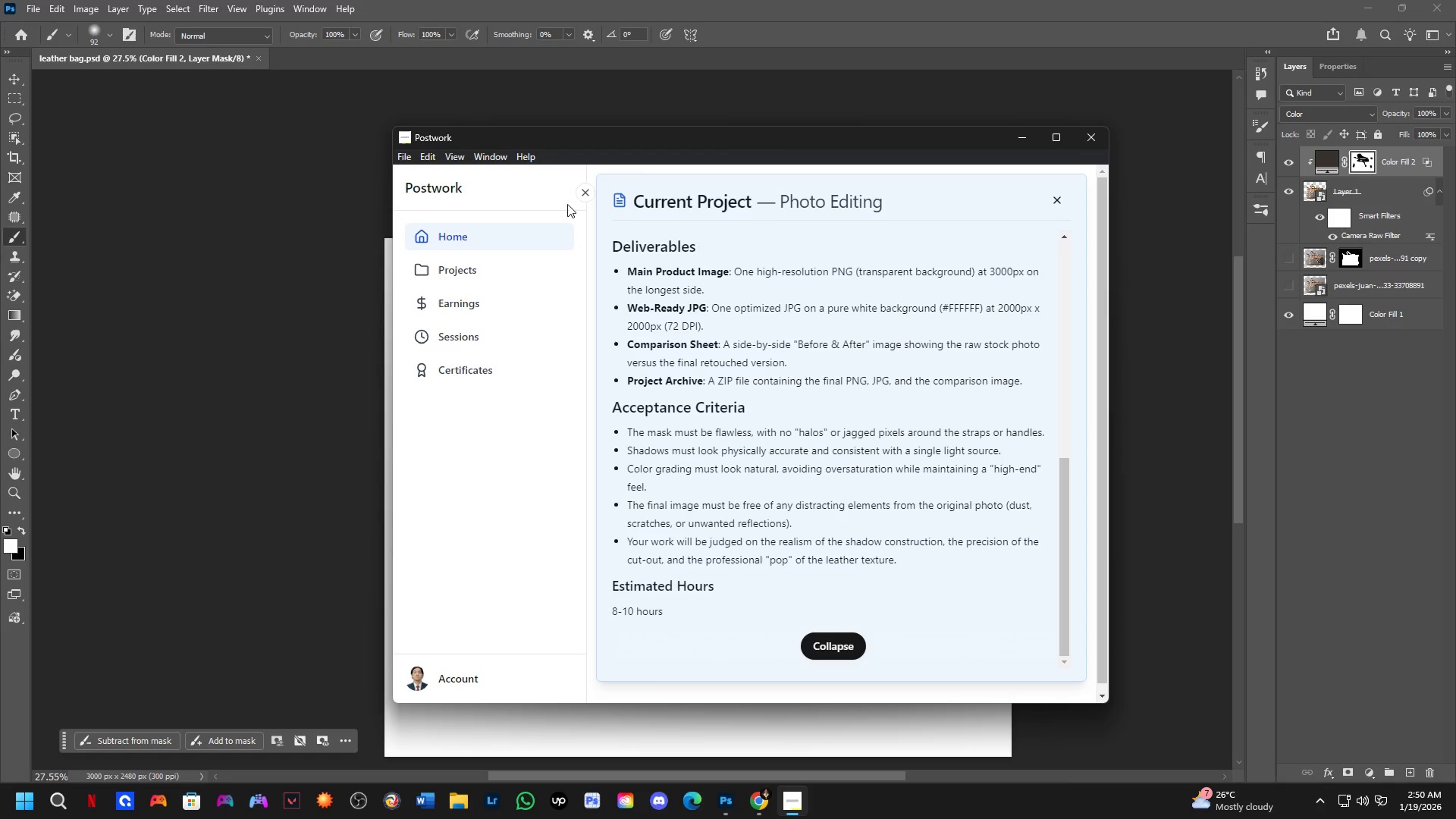 
left_click_drag(start_coordinate=[681, 496], to_coordinate=[728, 507])
 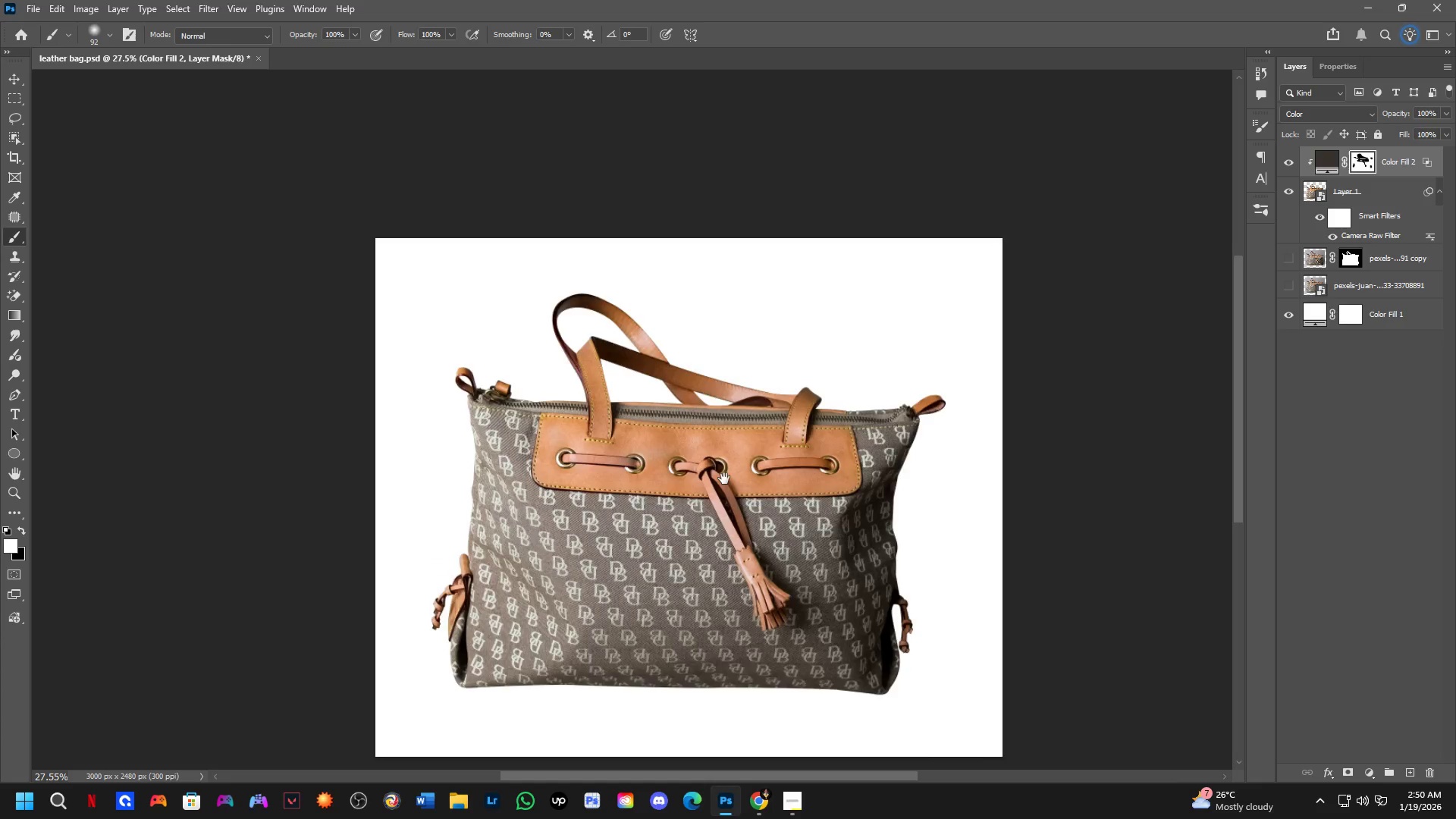 
scroll: coordinate [637, 463], scroll_direction: down, amount: 2.0
 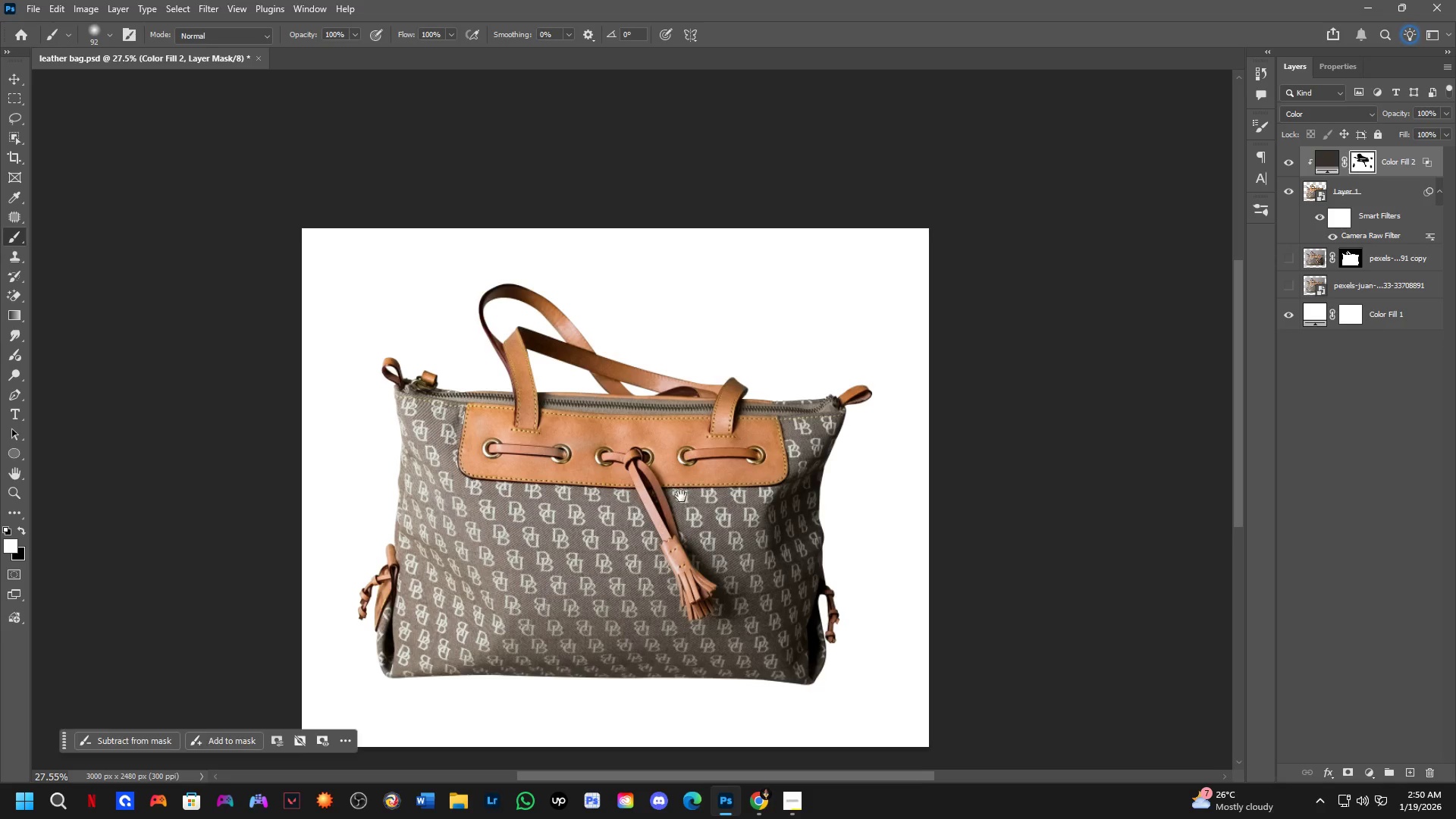 
key(Alt+AltLeft)
 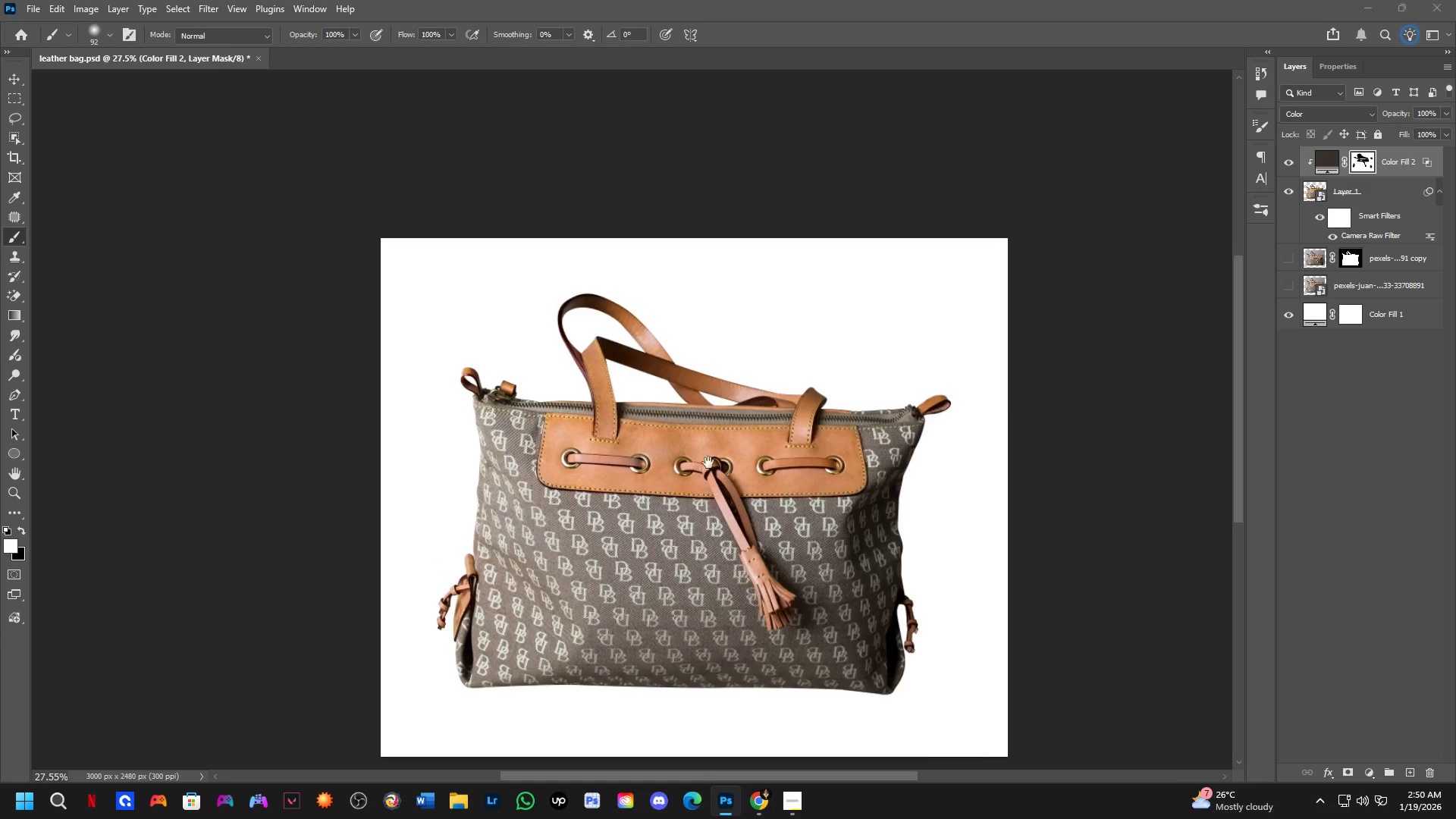 
key(Alt+Tab)